 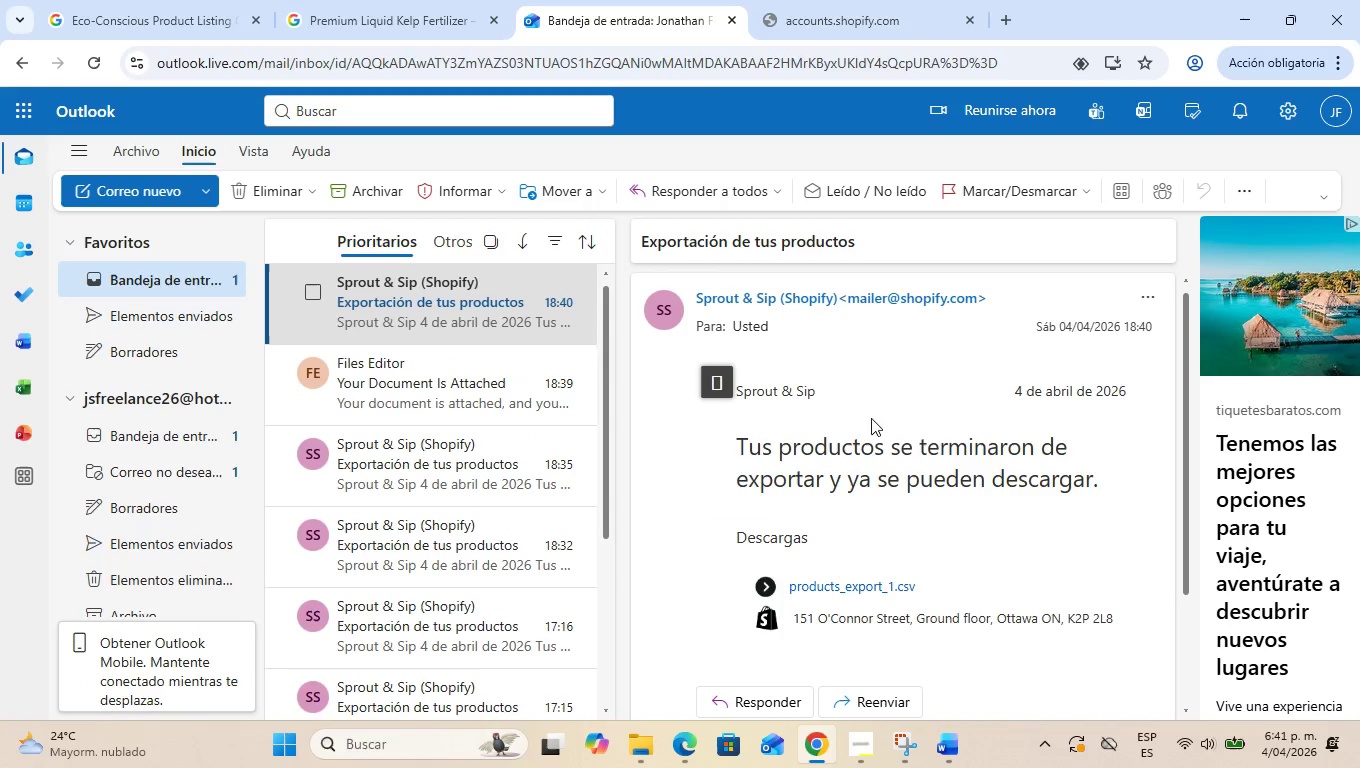 
left_click([841, 588])
 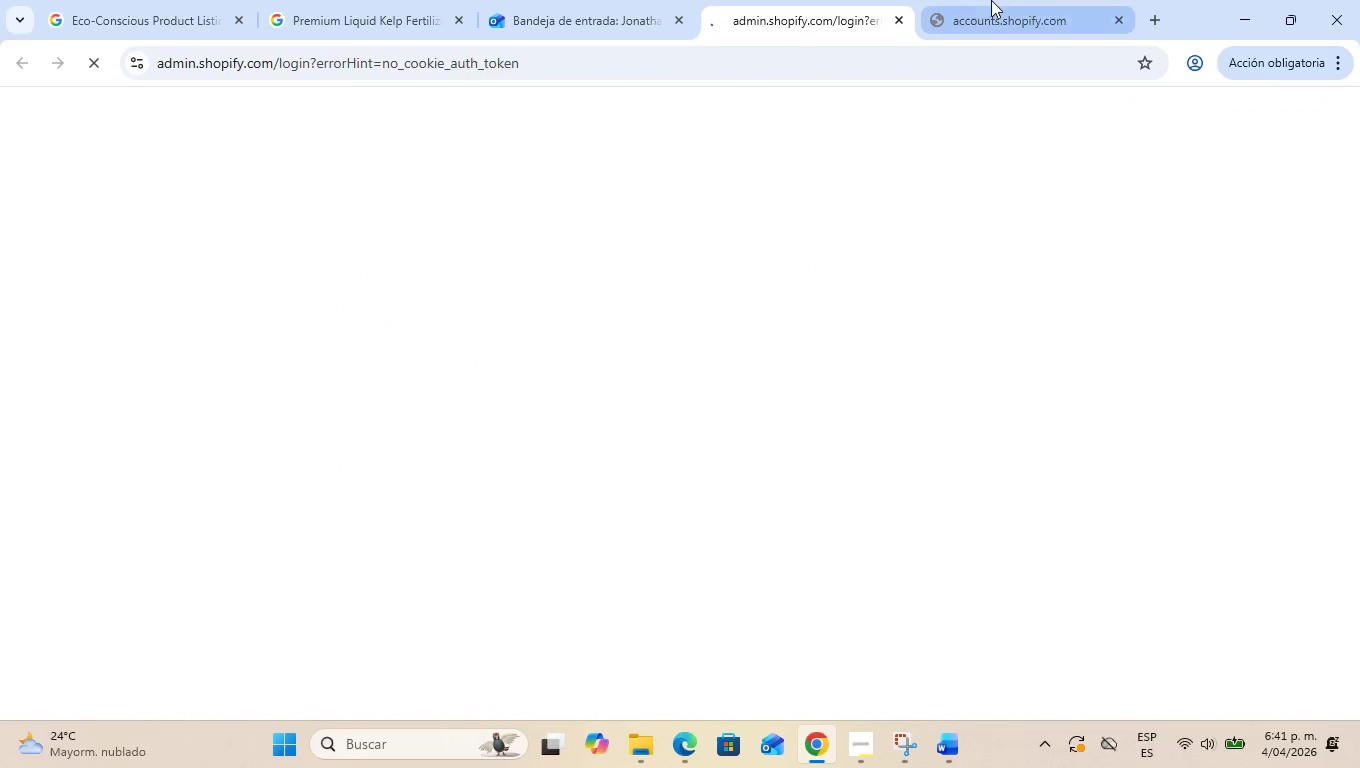 
left_click([1125, 18])
 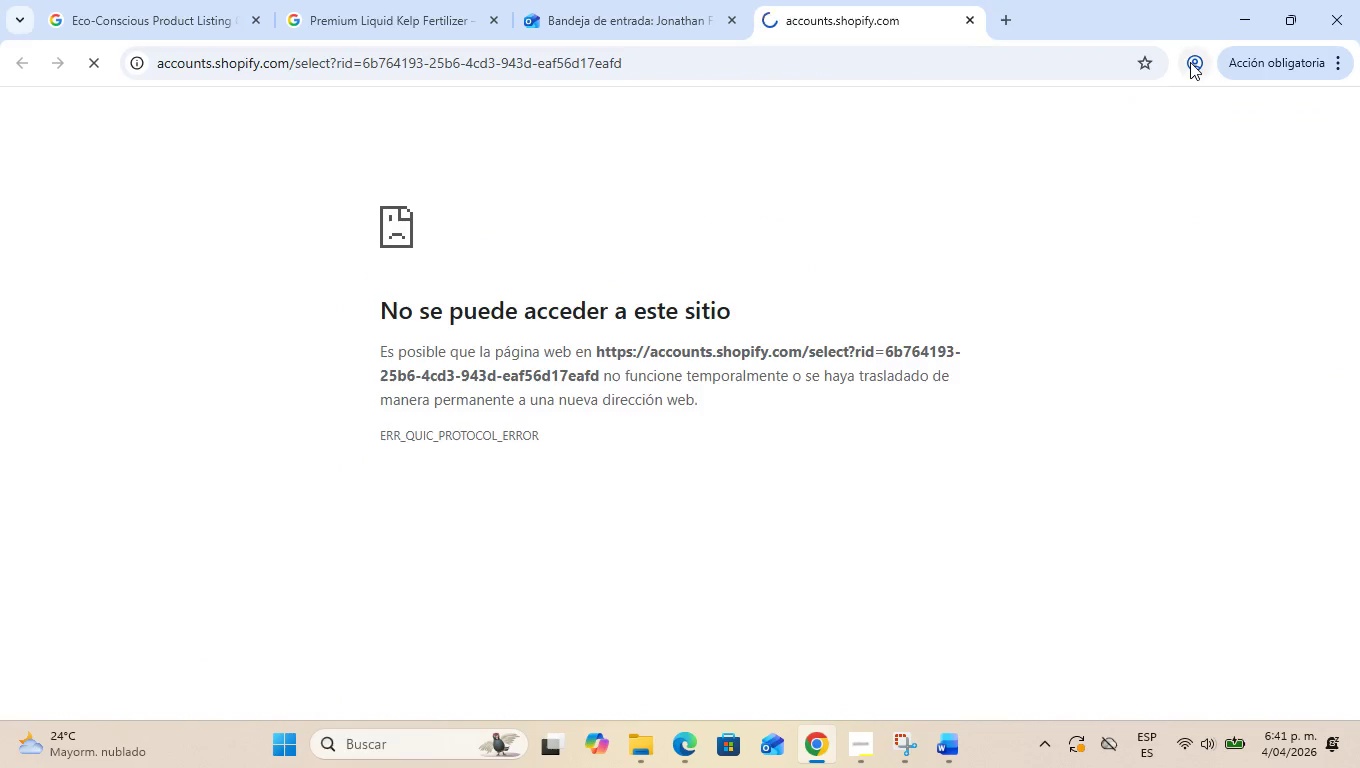 
left_click([1191, 62])
 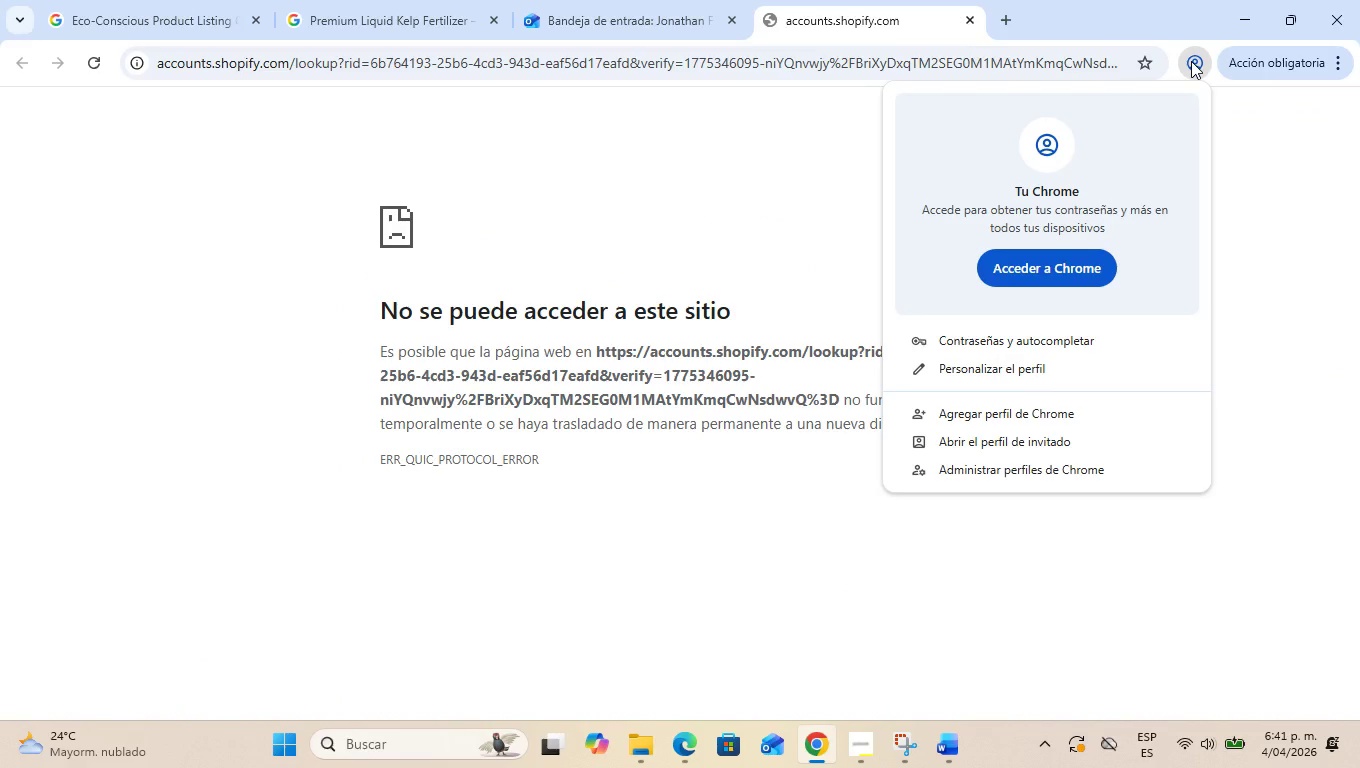 
left_click([1191, 61])
 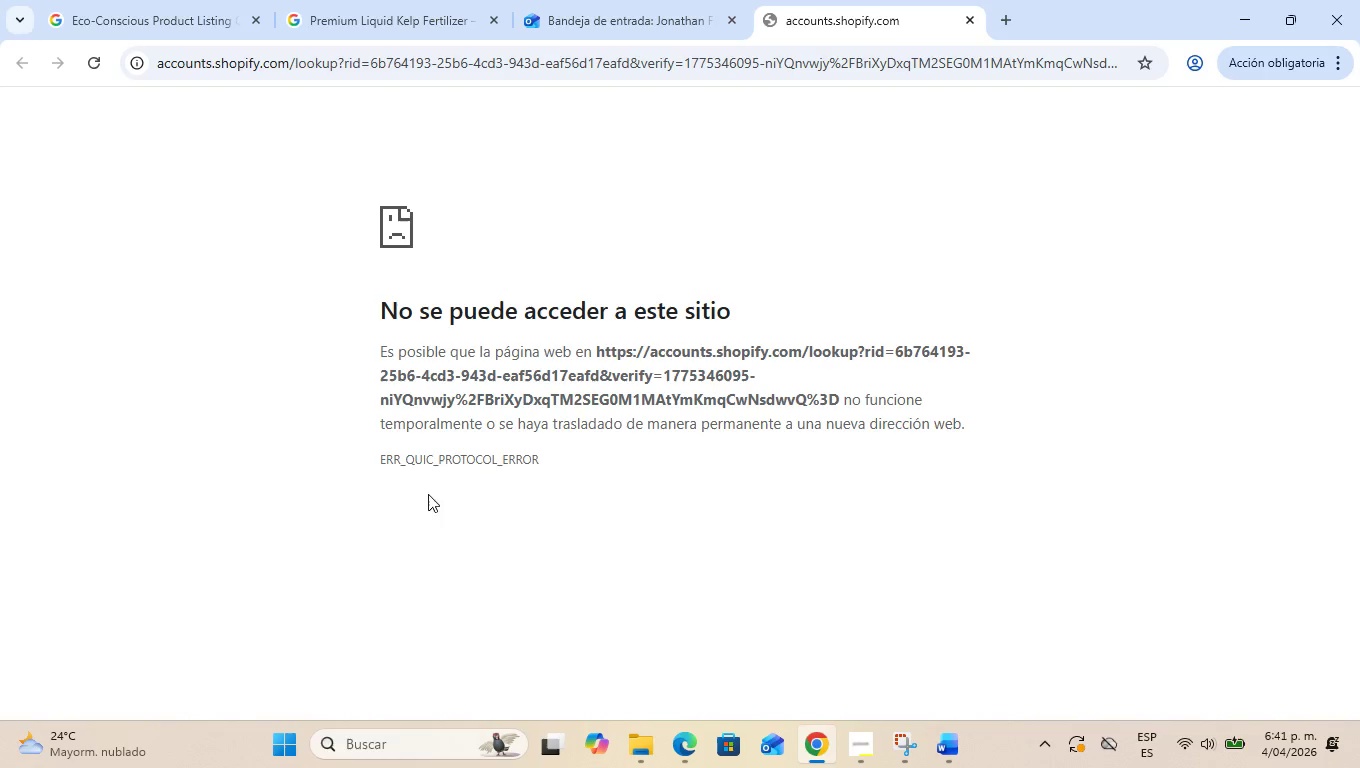 
wait(6.66)
 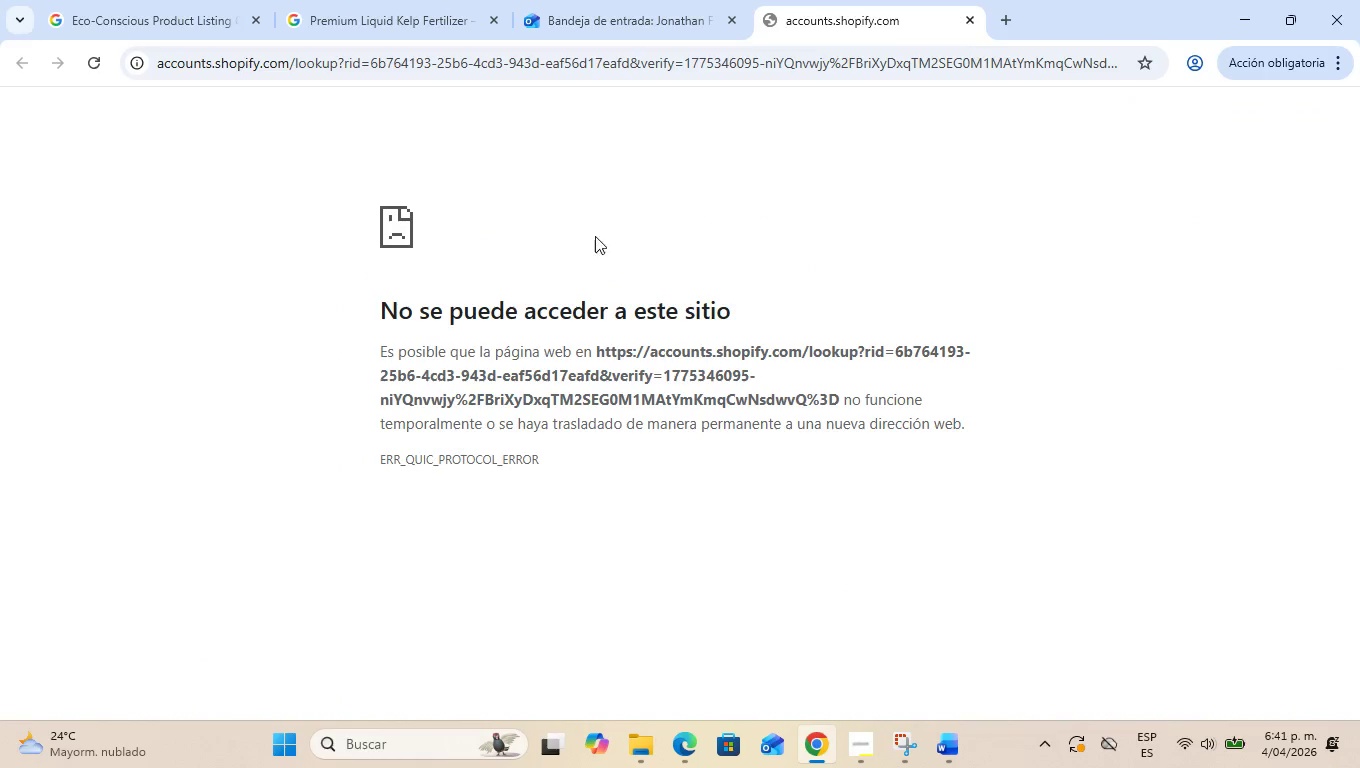 
scroll: coordinate [254, 581], scroll_direction: down, amount: 7.0
 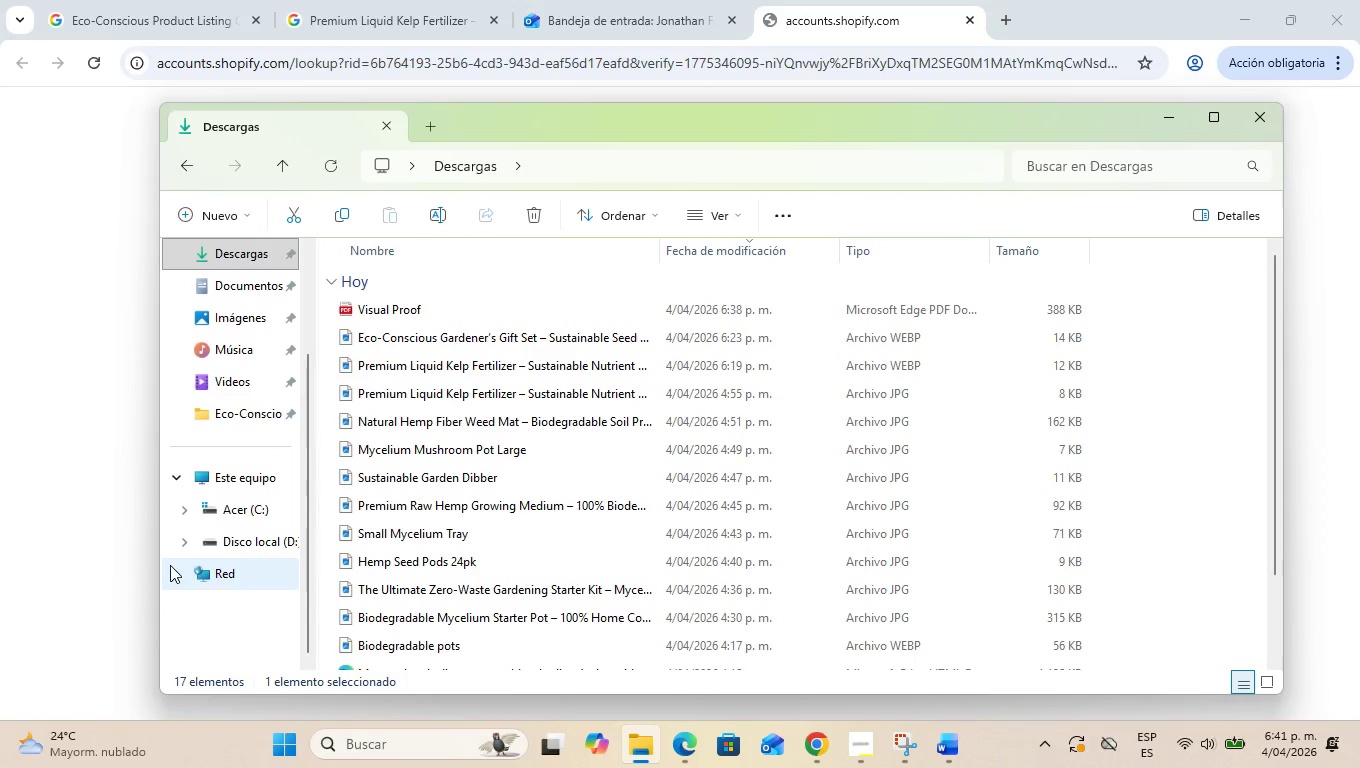 
left_click([190, 535])
 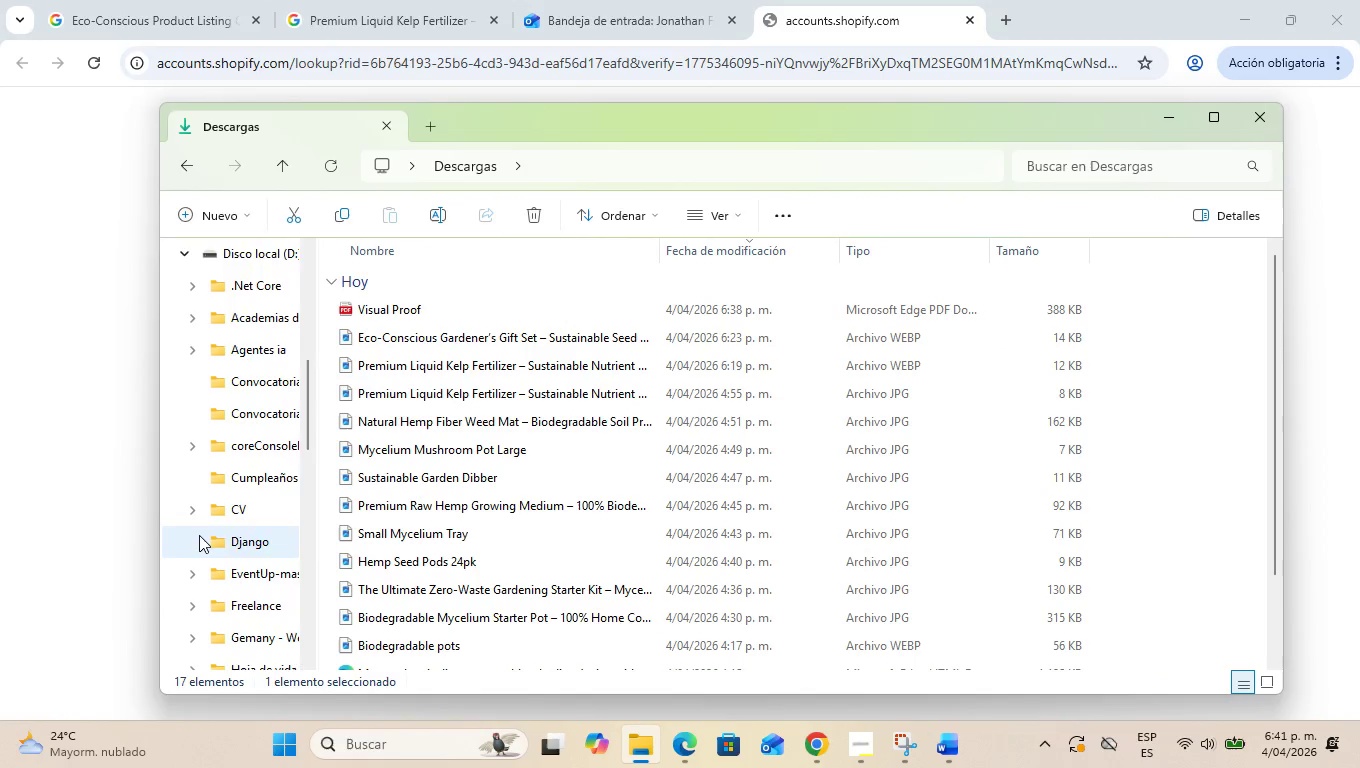 
scroll: coordinate [204, 533], scroll_direction: up, amount: 8.0
 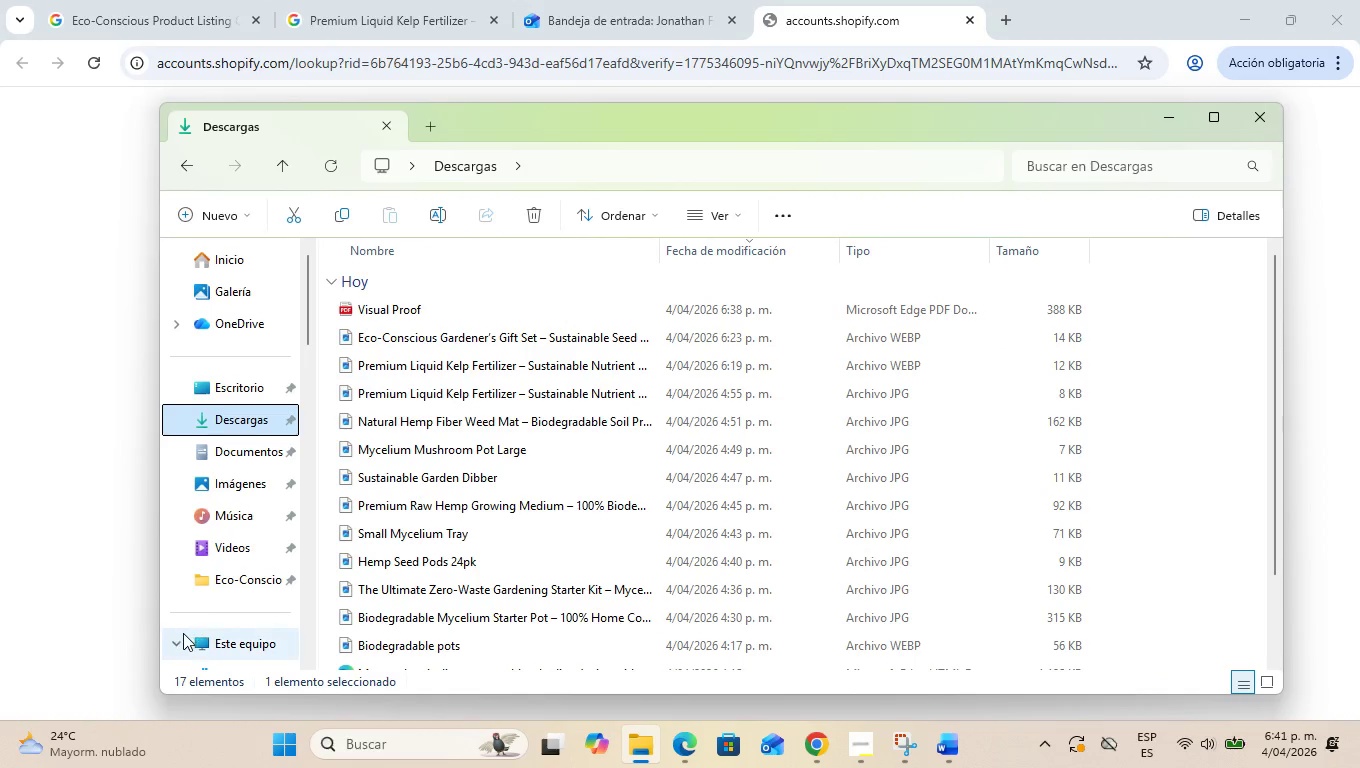 
left_click([183, 634])
 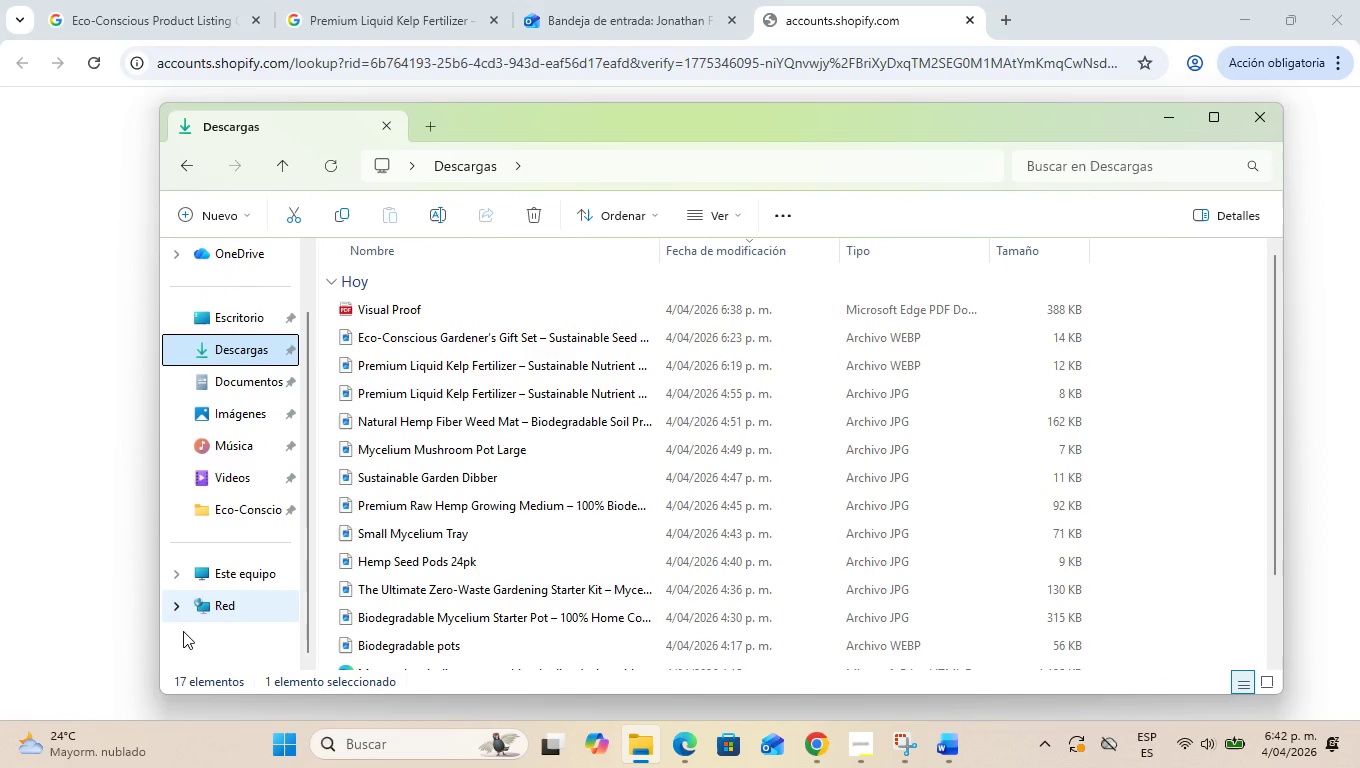 
scroll: coordinate [183, 631], scroll_direction: down, amount: 4.0
 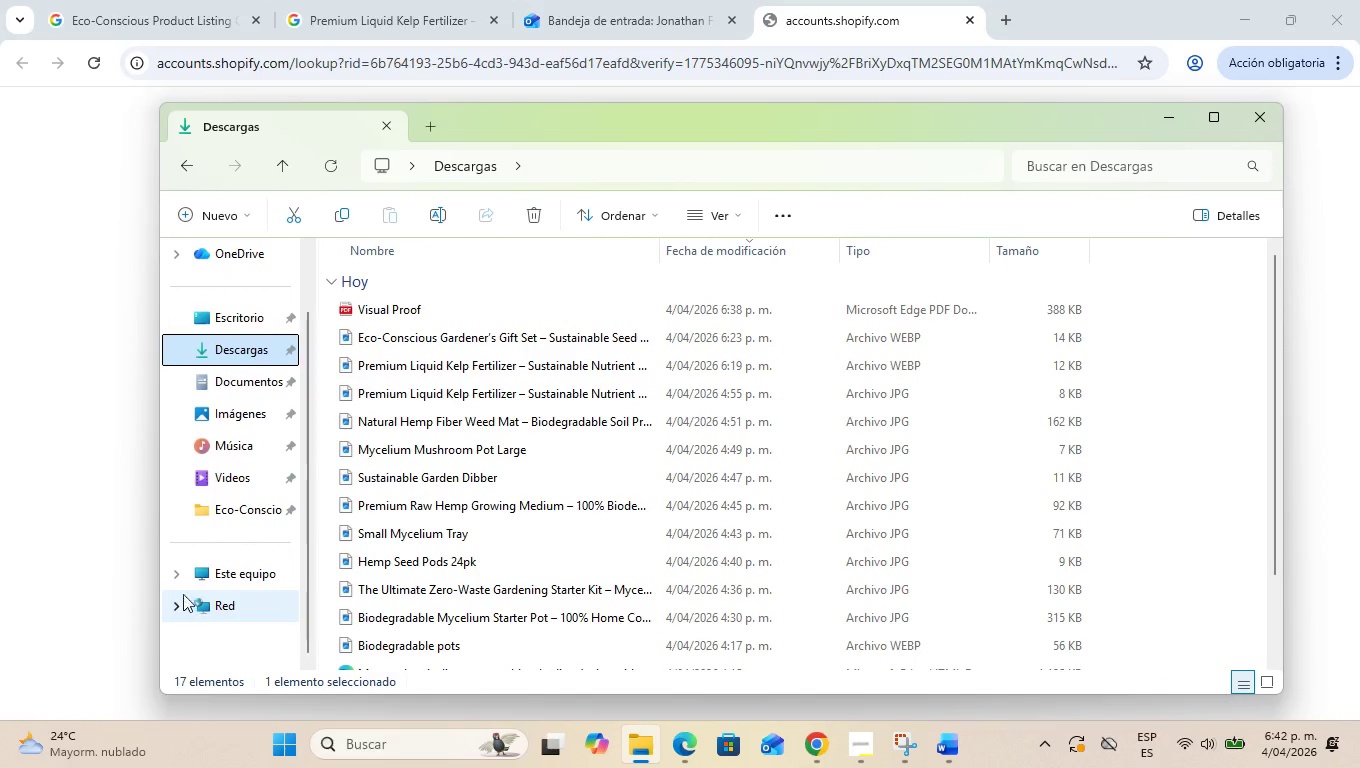 
scroll: coordinate [186, 583], scroll_direction: up, amount: 3.0
 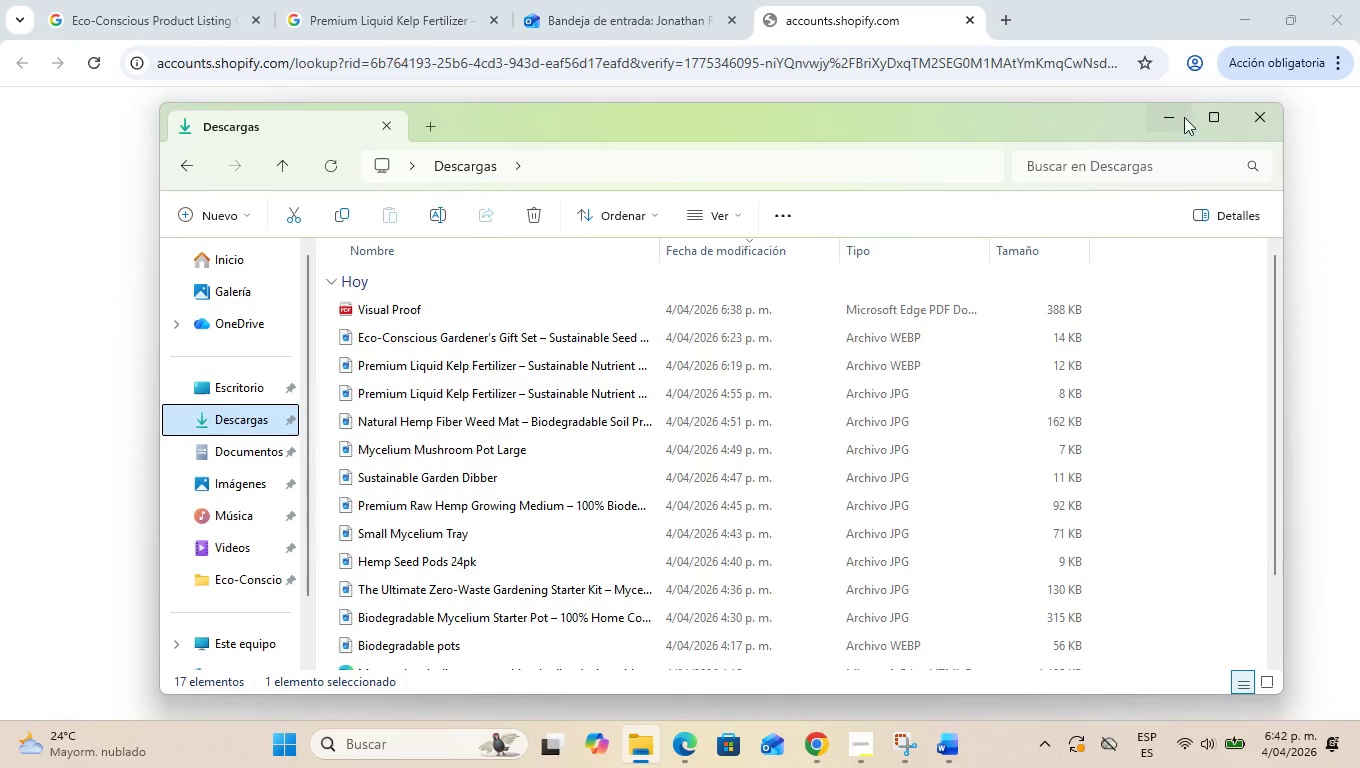 
left_click([1170, 124])
 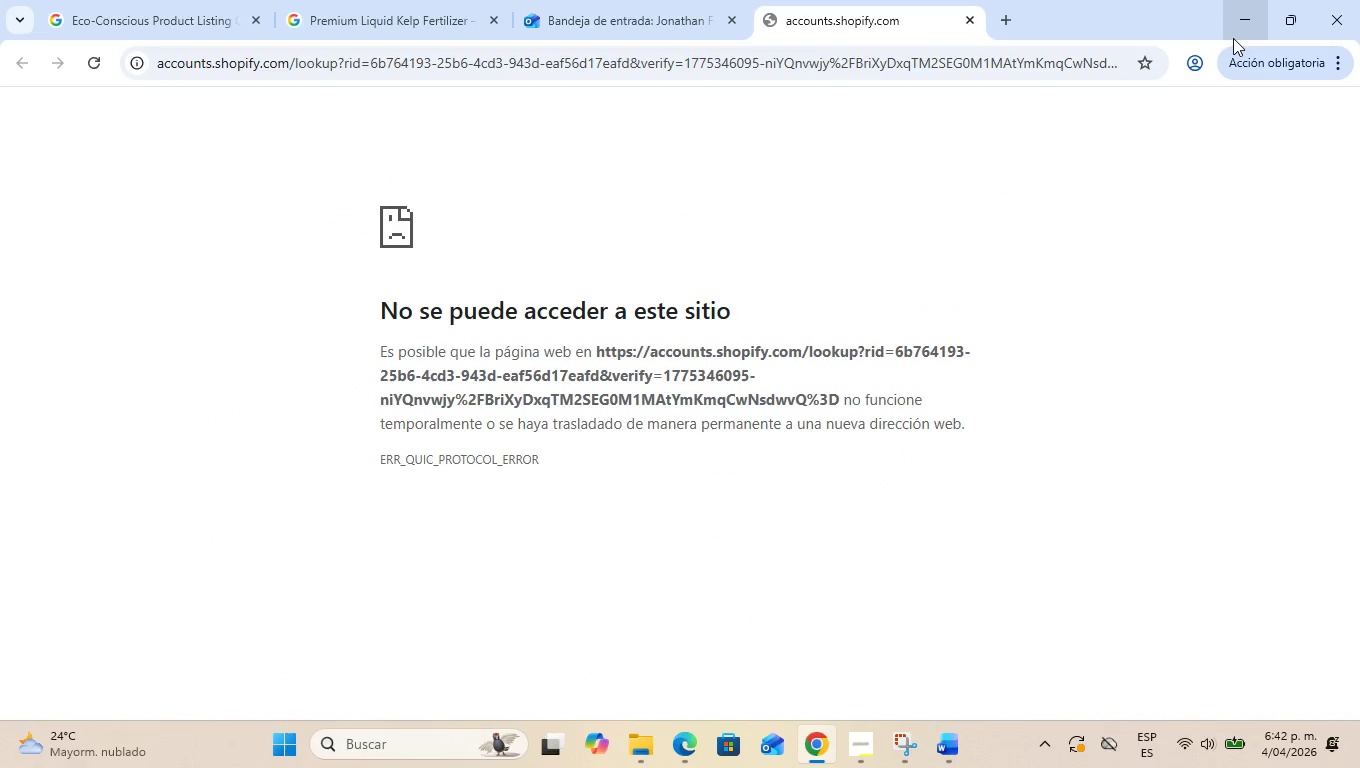 
left_click([1234, 35])
 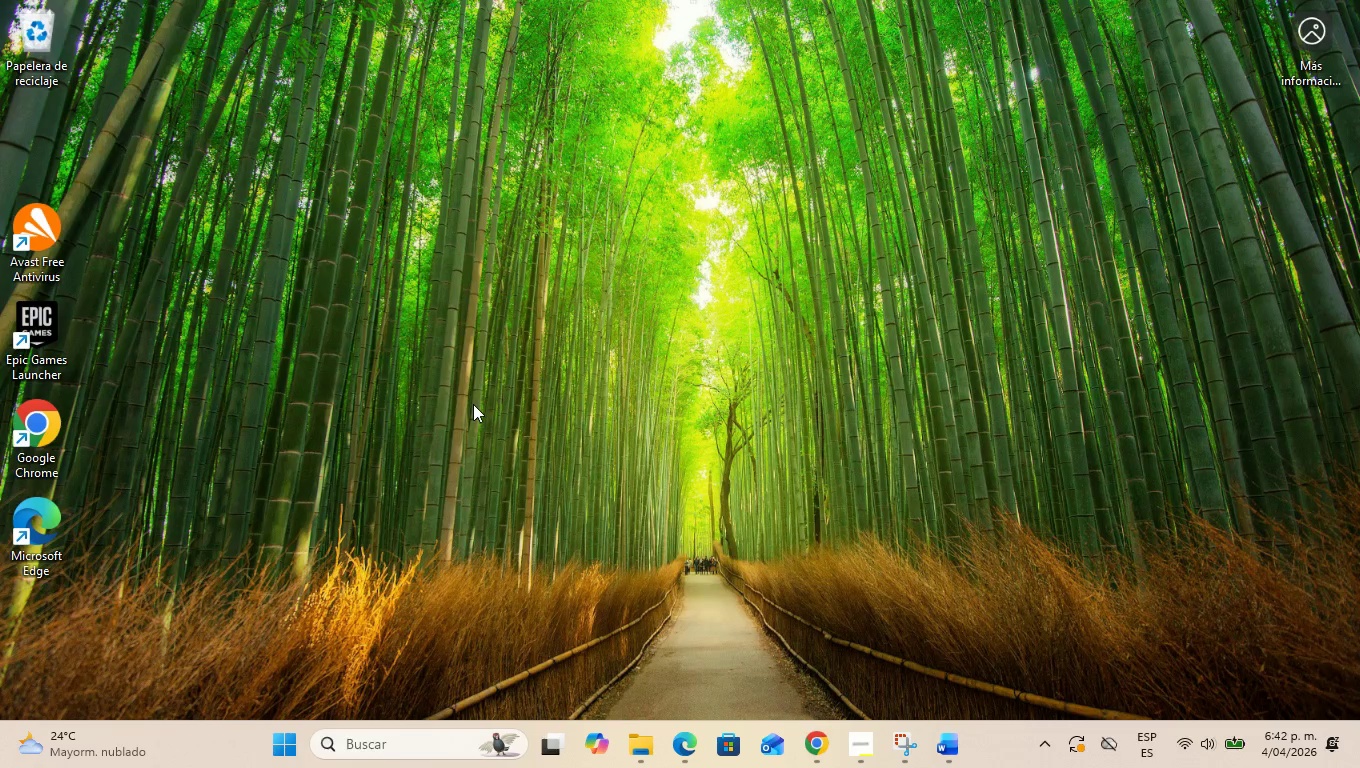 
right_click([473, 404])
 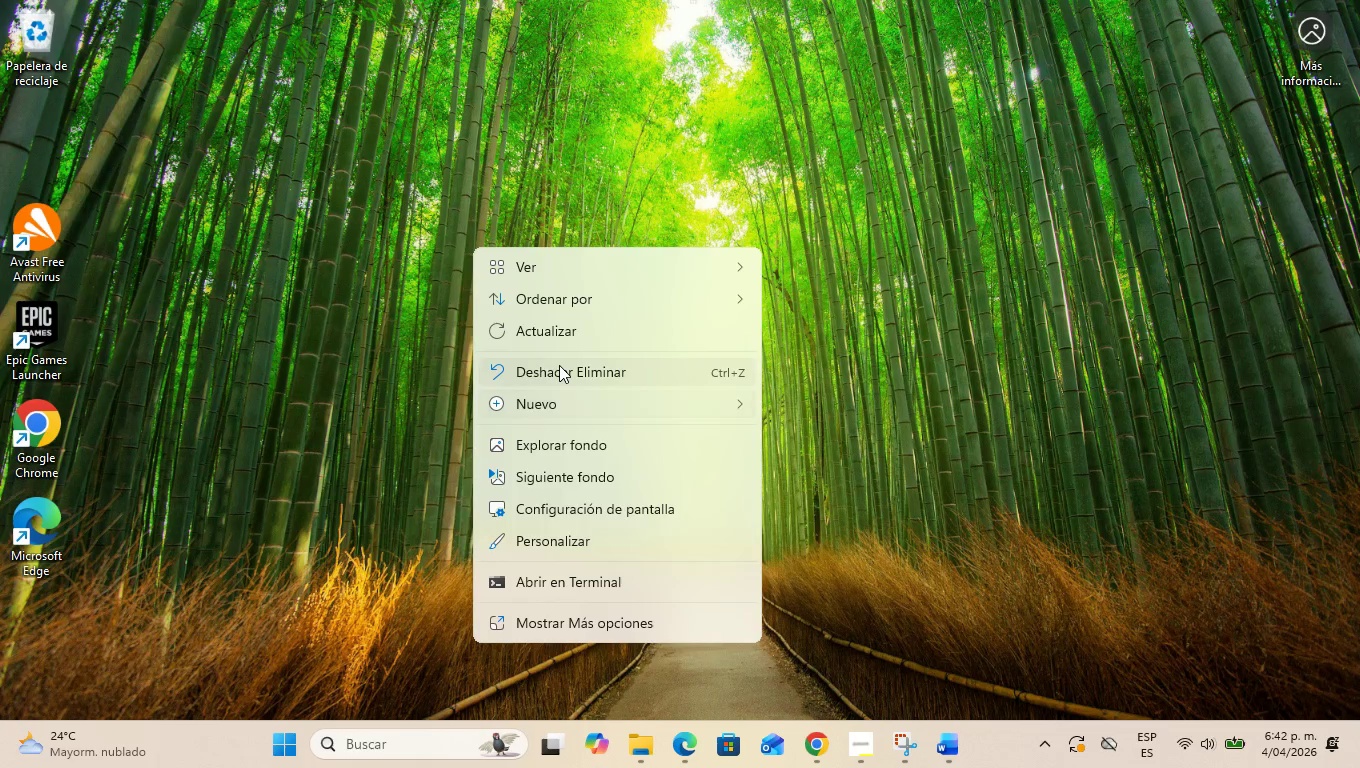 
wait(8.61)
 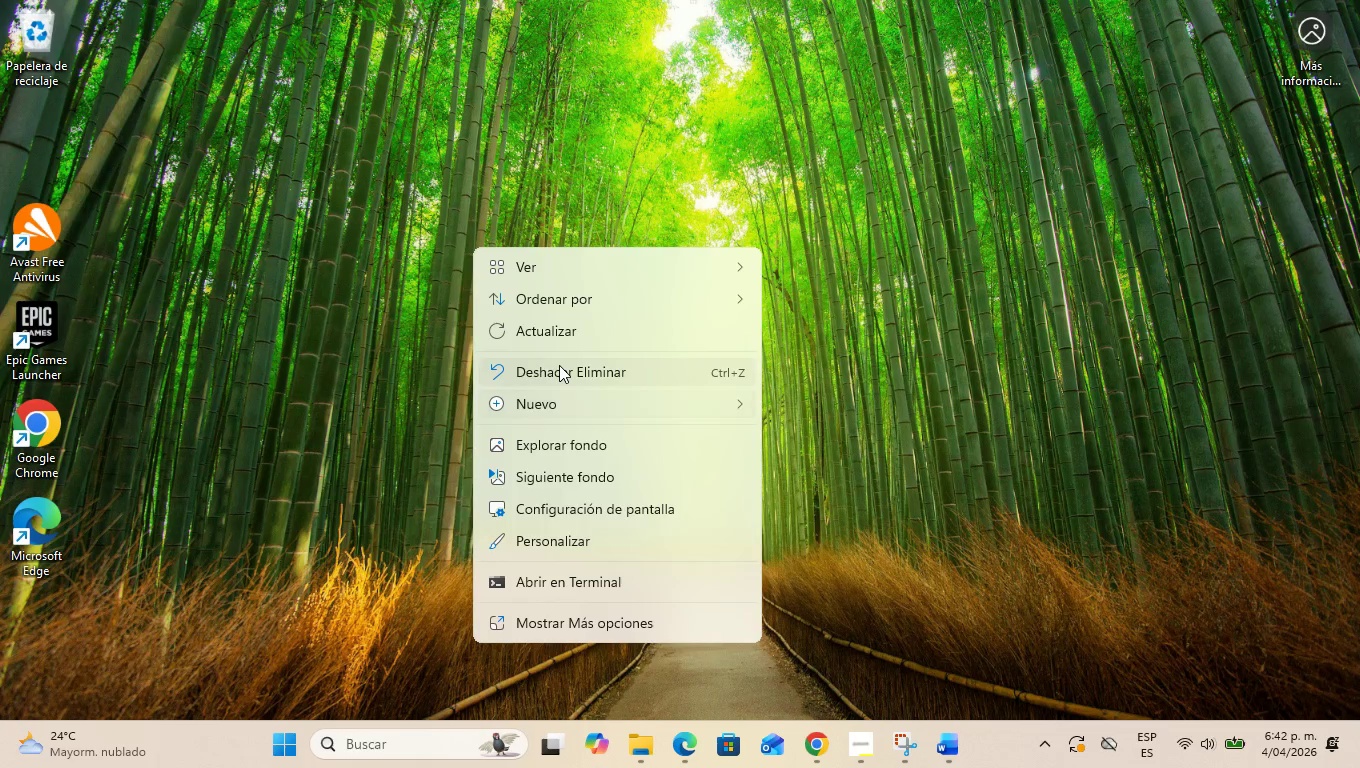 
left_click([884, 439])
 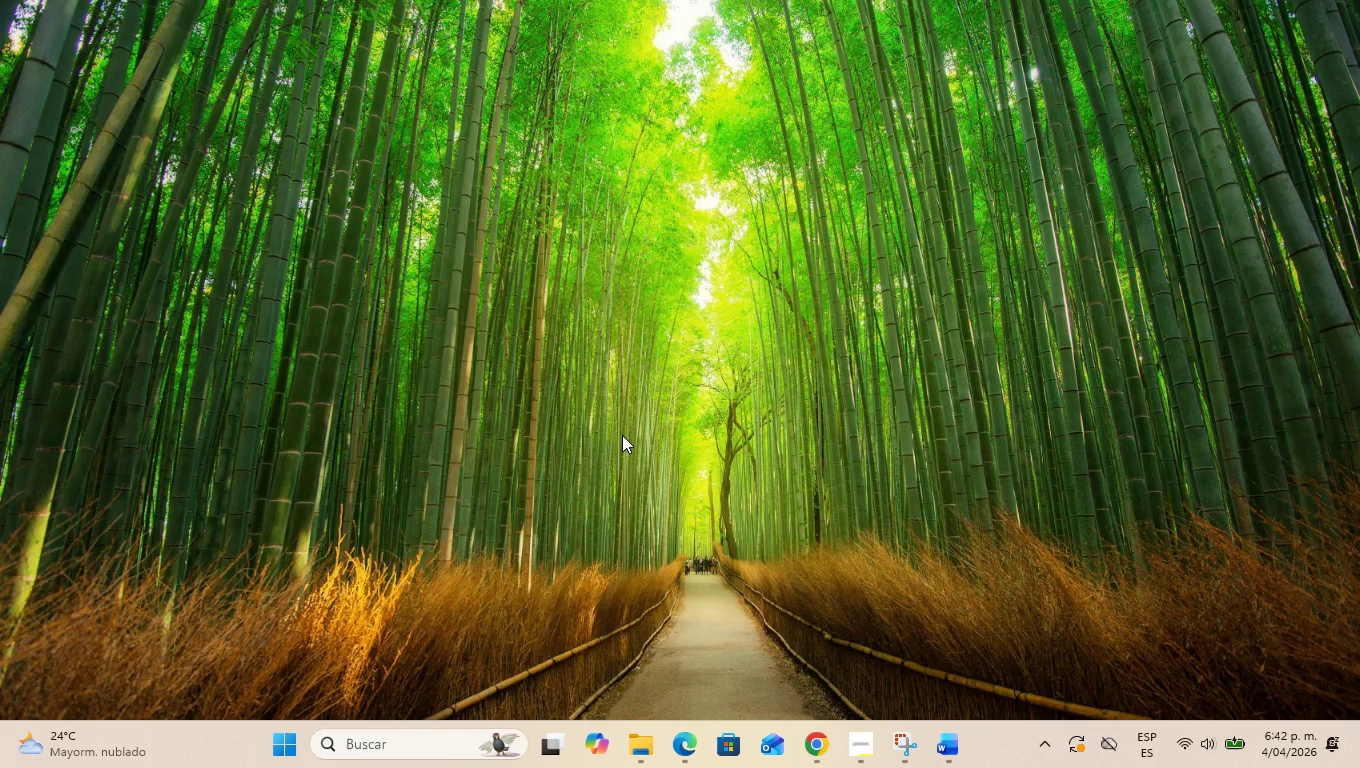 
right_click([622, 435])
 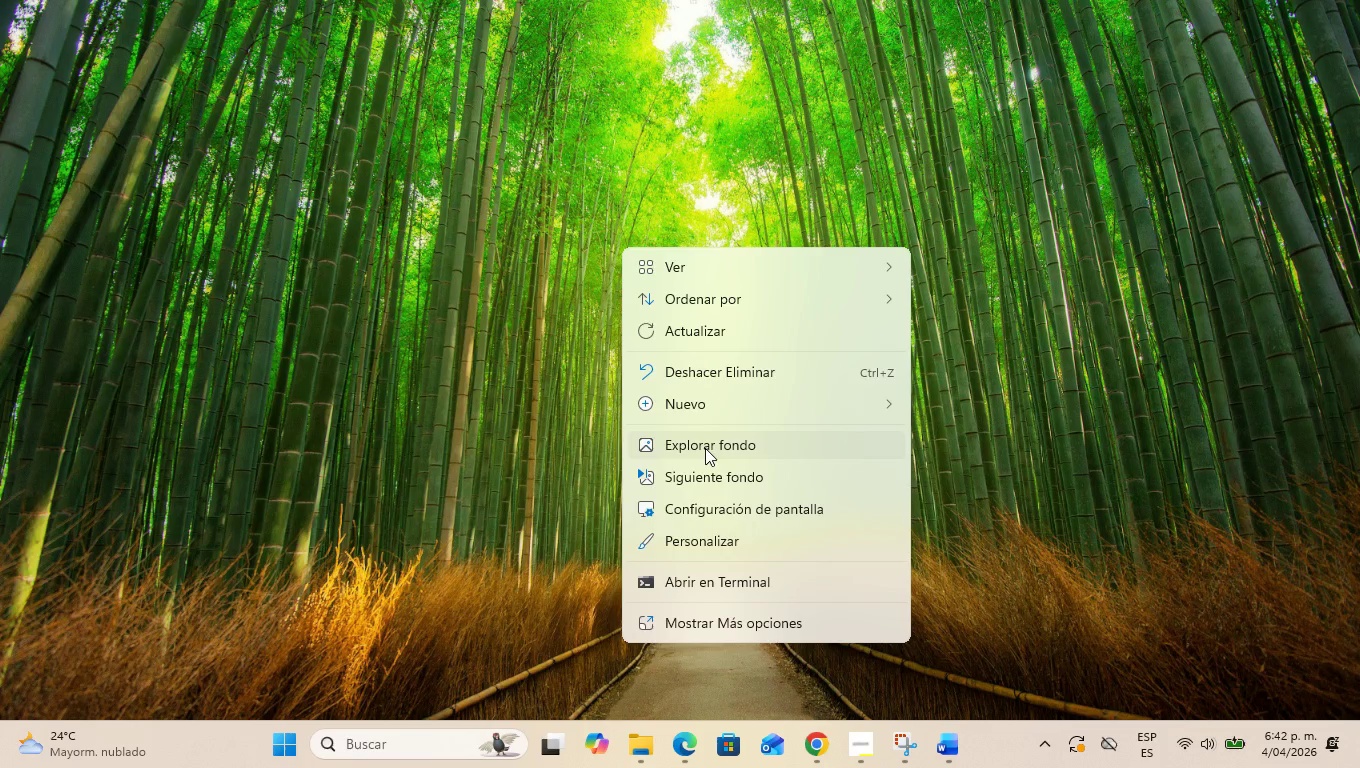 
left_click([410, 753])
 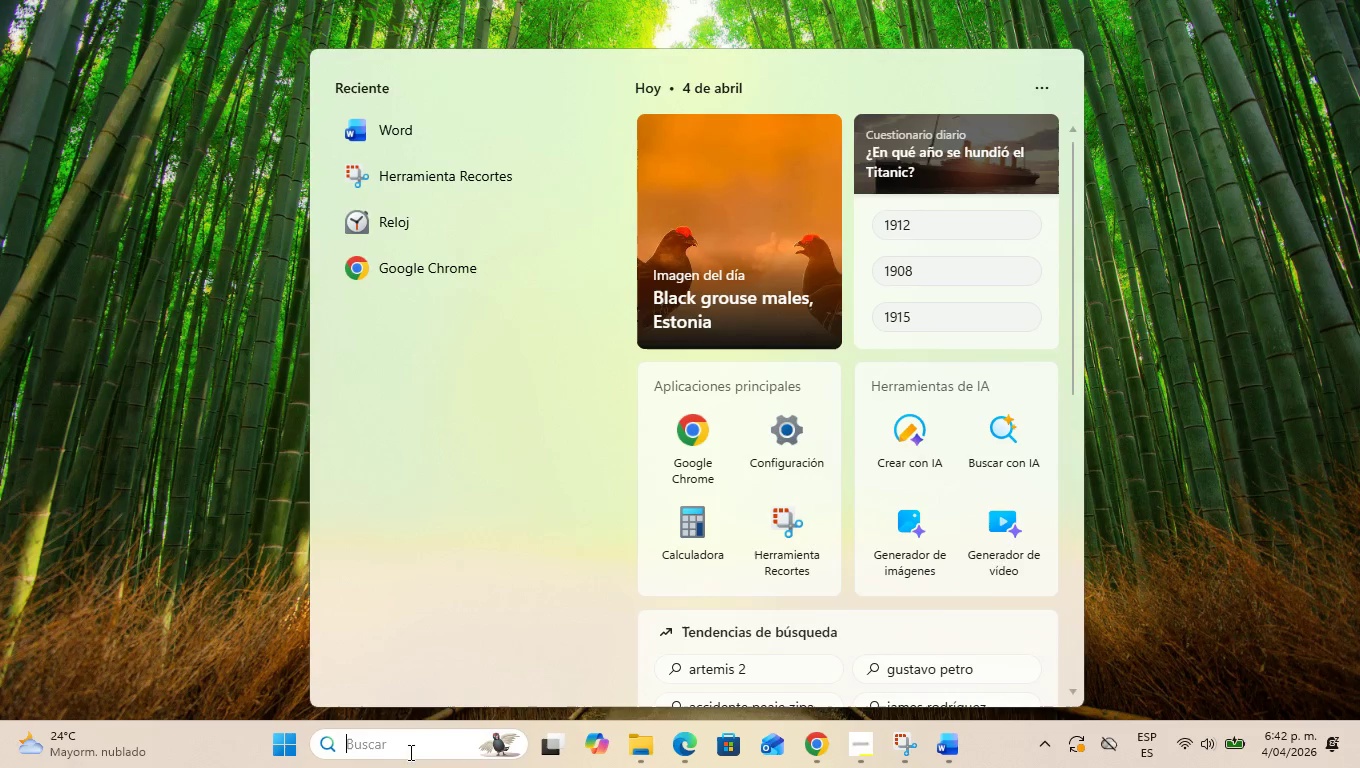 
type(ap)
key(Backspace)
key(Backspace)
type(papelera)
 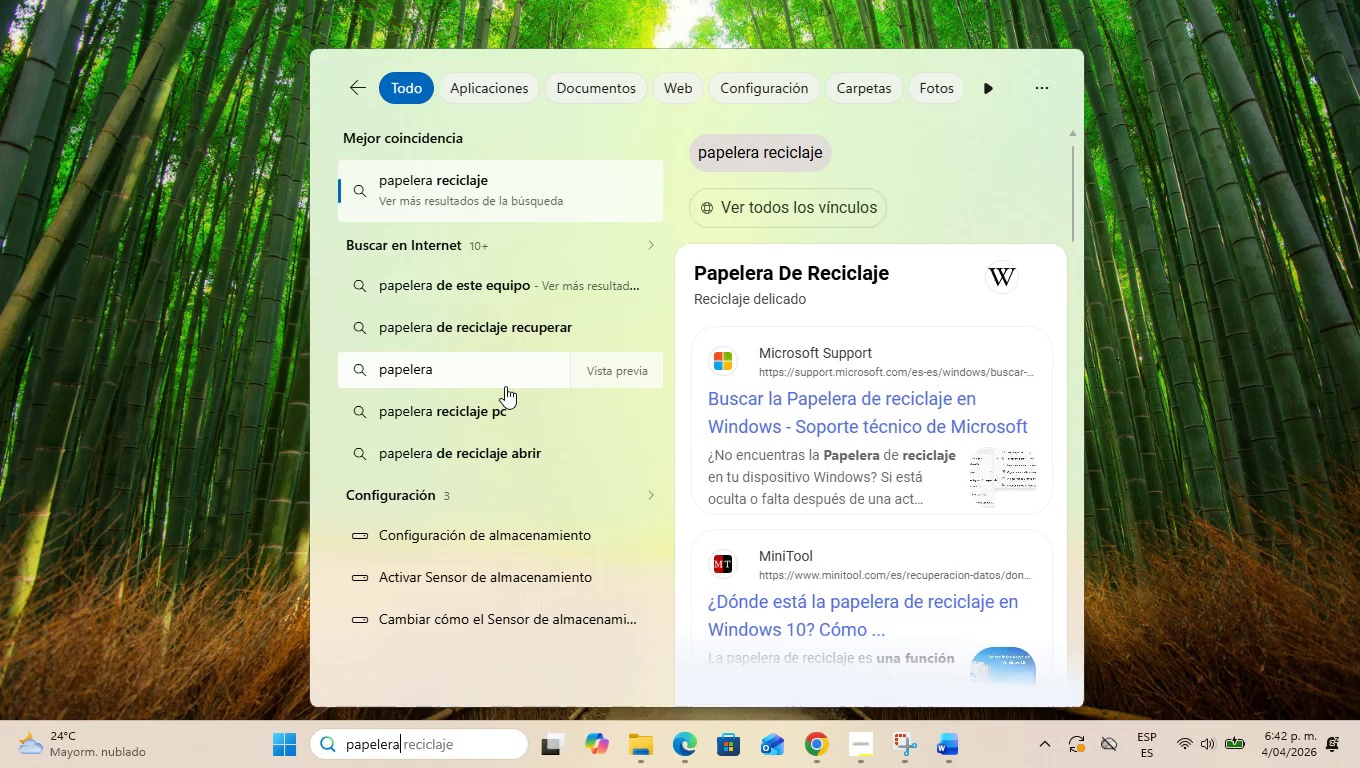 
scroll: coordinate [503, 387], scroll_direction: down, amount: 5.0
 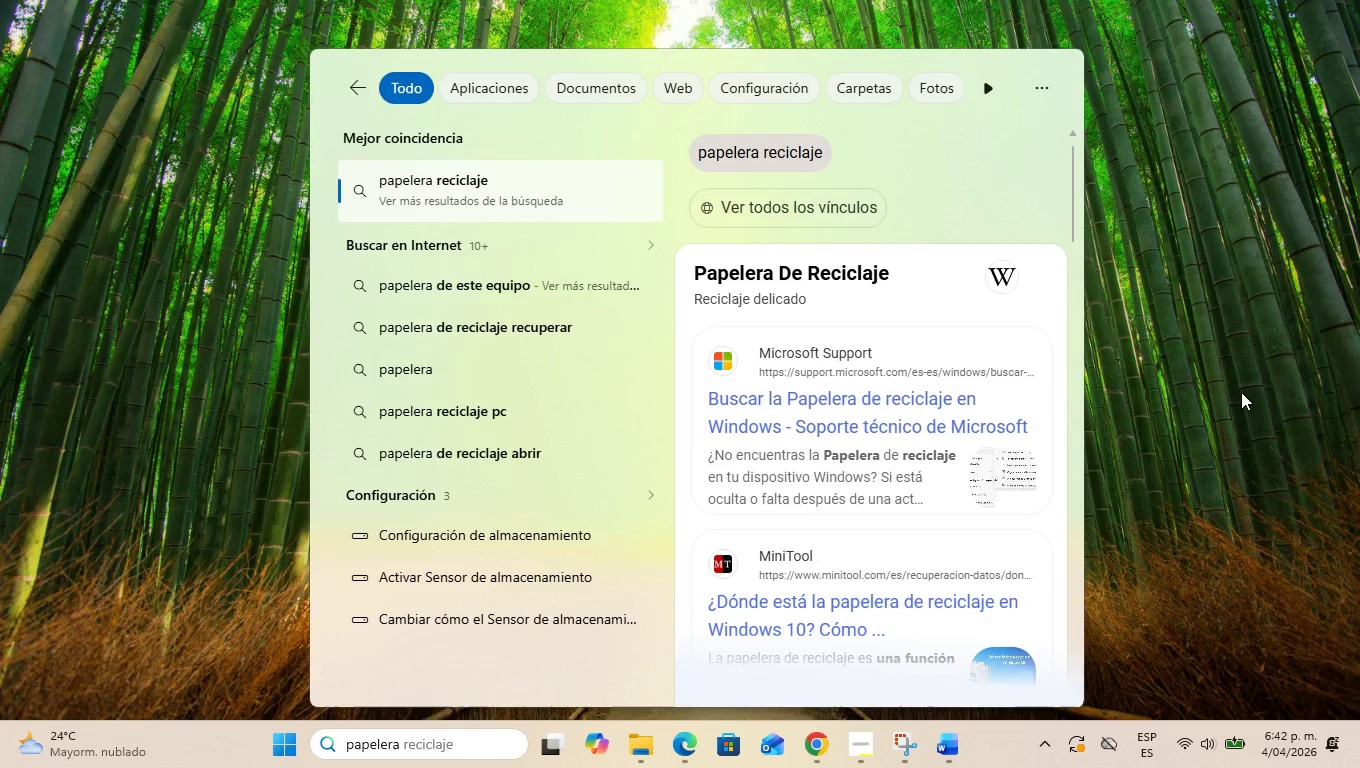 
left_click_drag(start_coordinate=[483, 746], to_coordinate=[324, 745])
 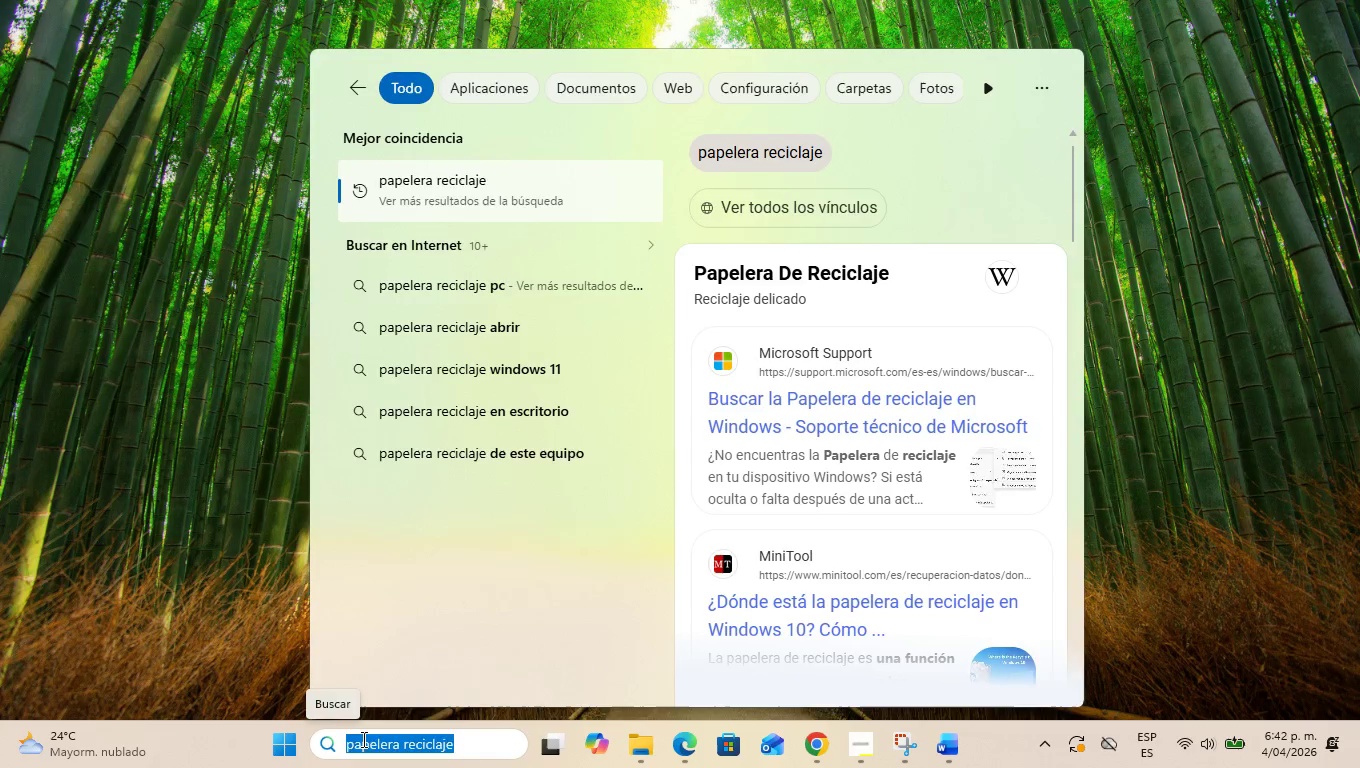 
key(Backspace)
 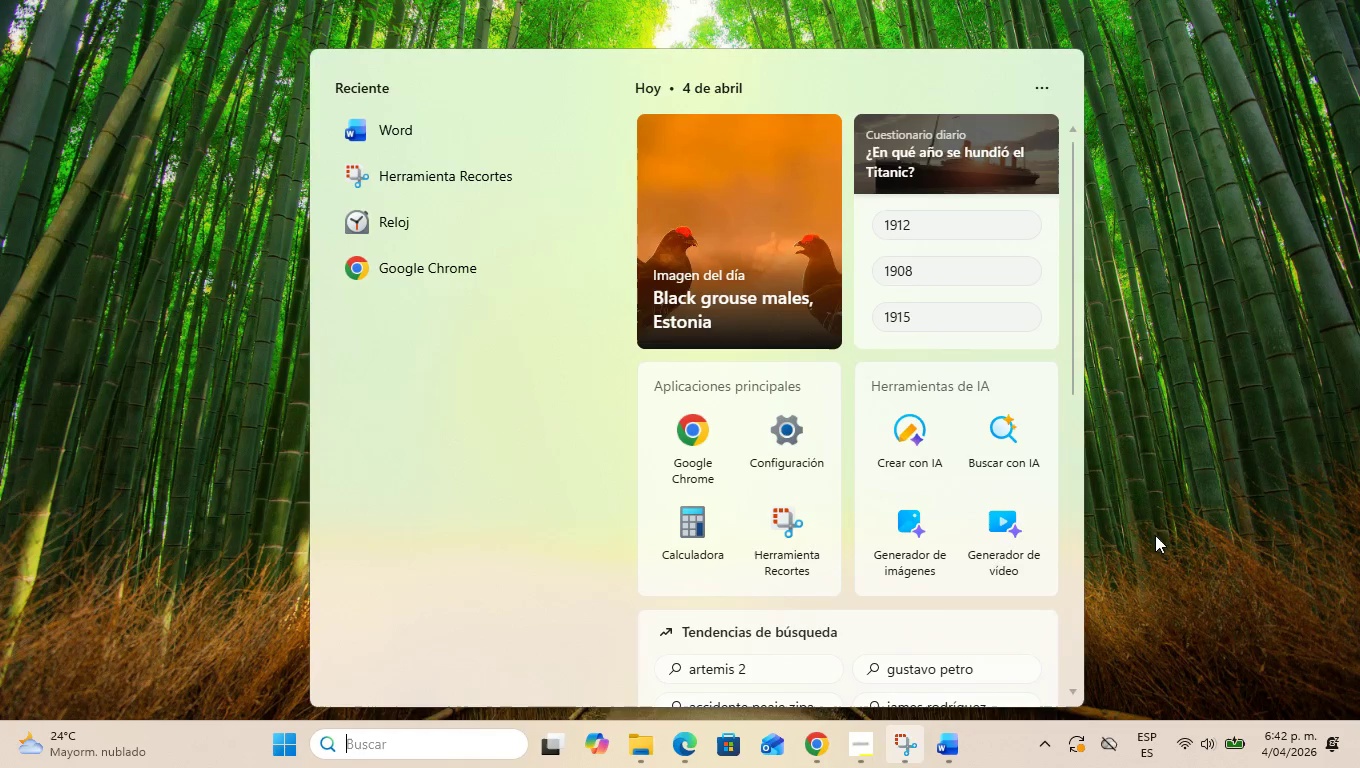 
left_click([1212, 494])
 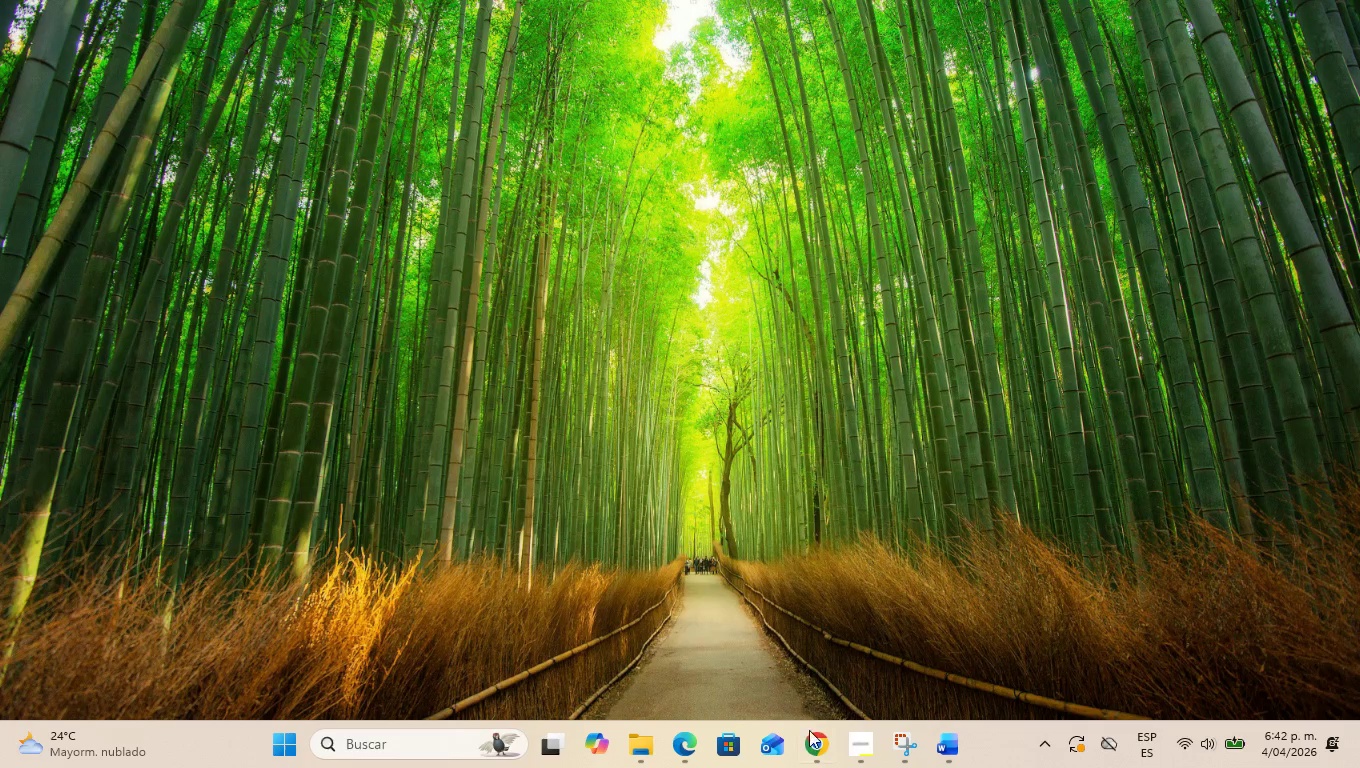 
left_click([812, 734])
 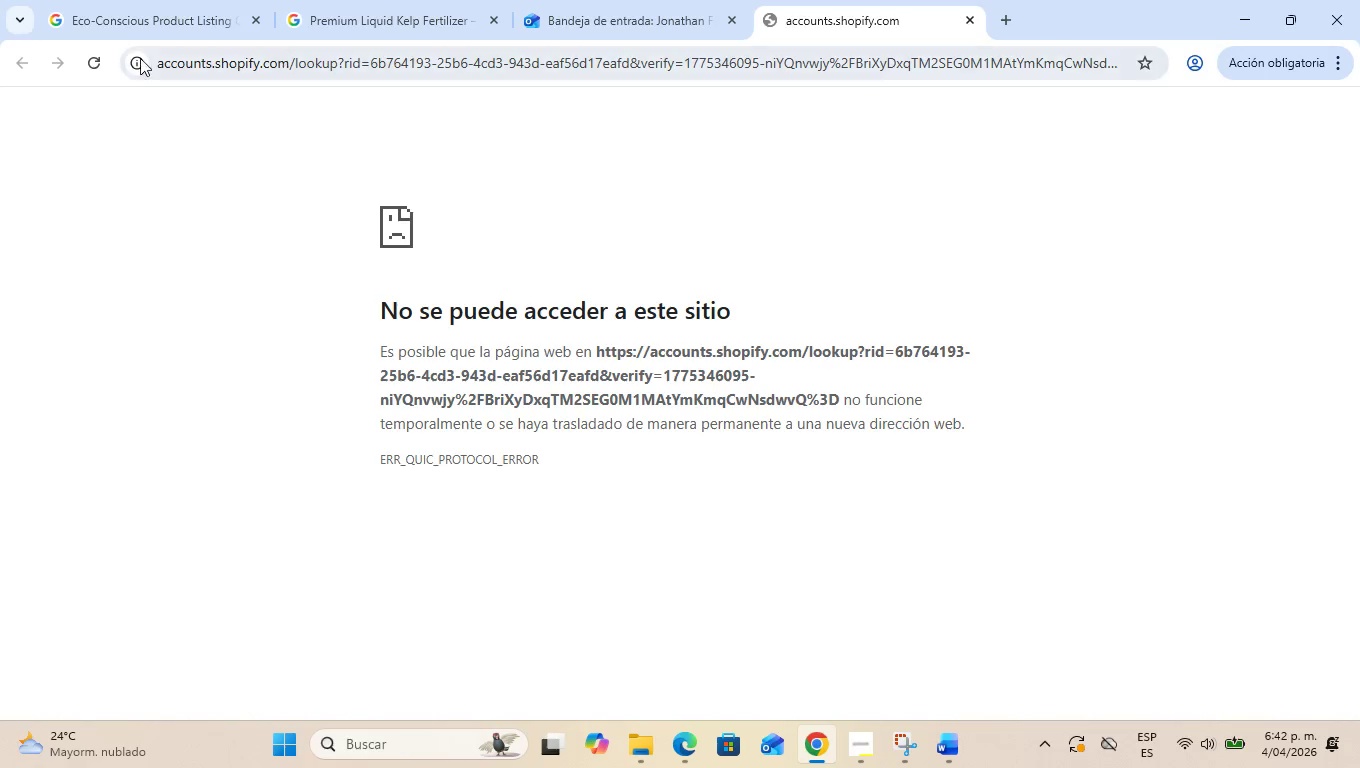 
left_click([106, 63])
 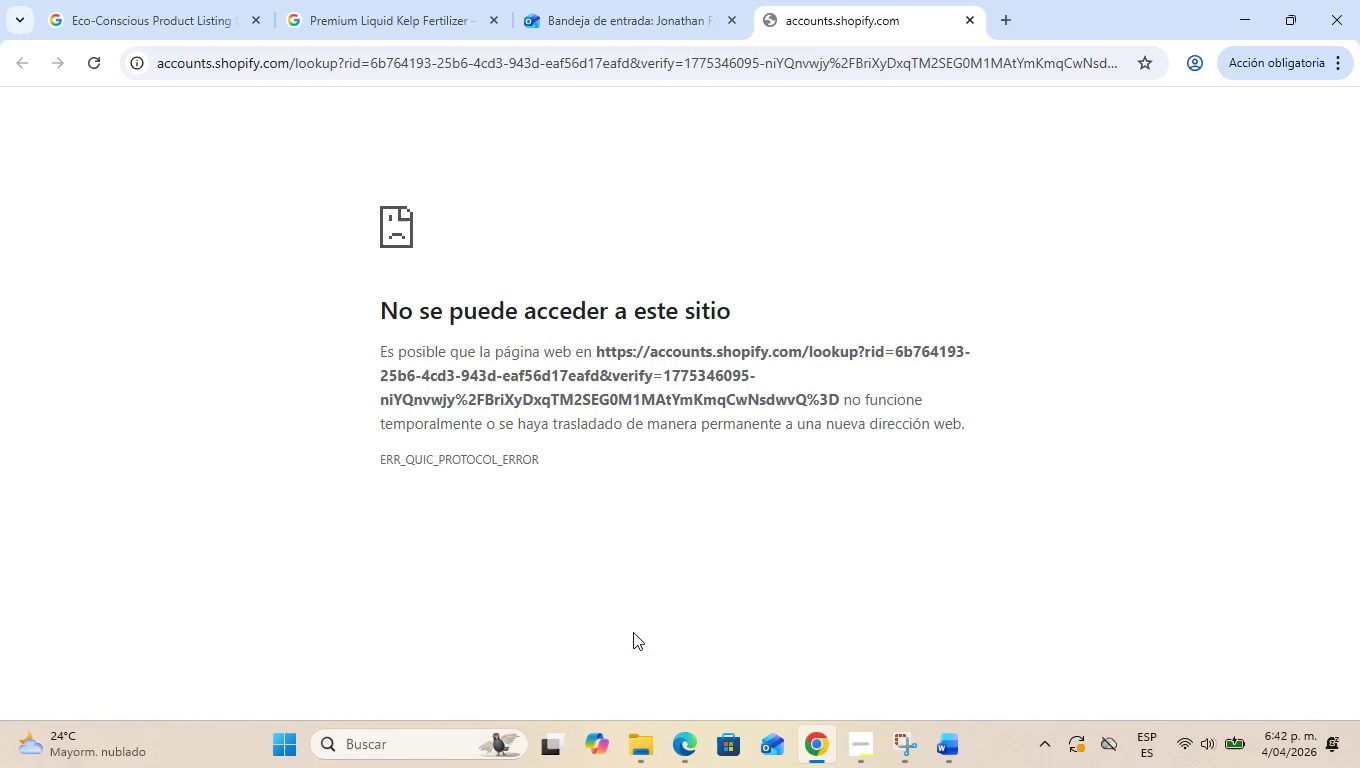 
left_click([637, 749])
 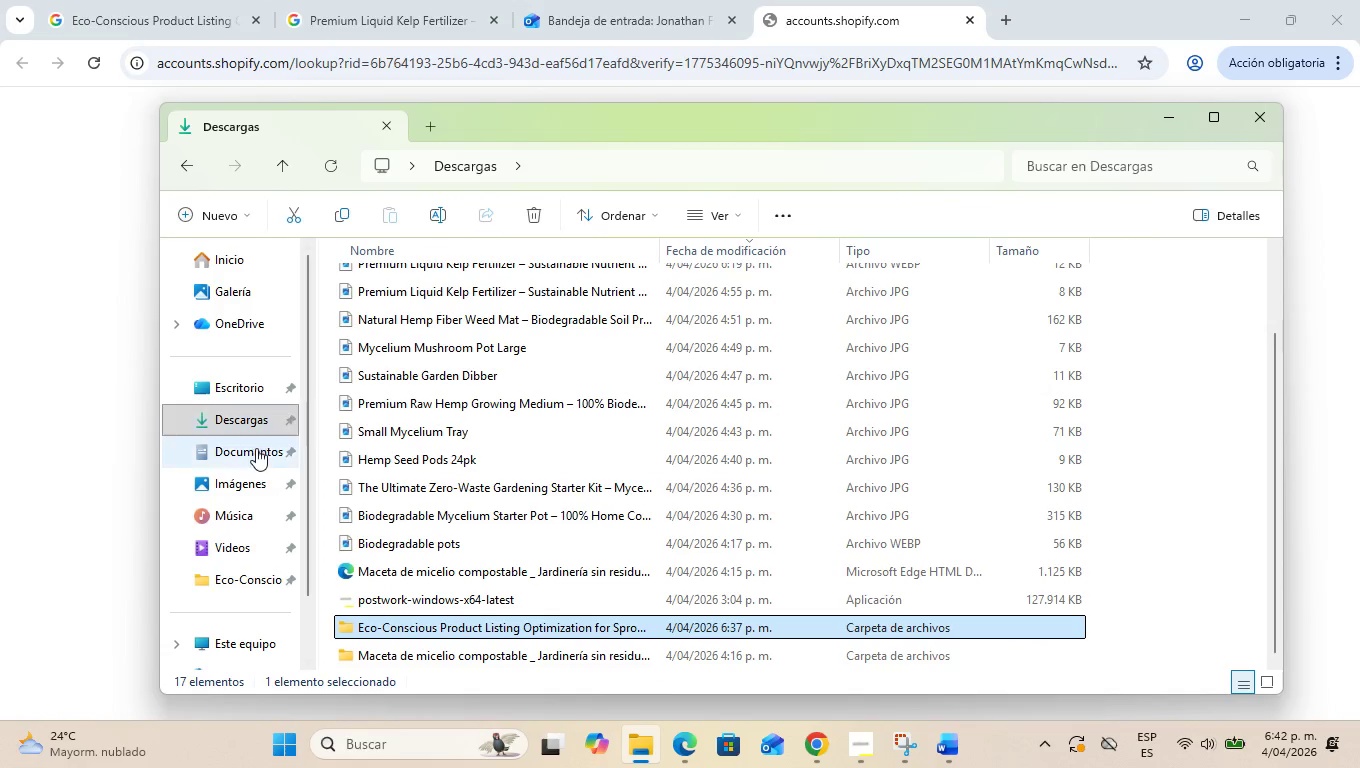 
scroll: coordinate [254, 457], scroll_direction: down, amount: 1.0
 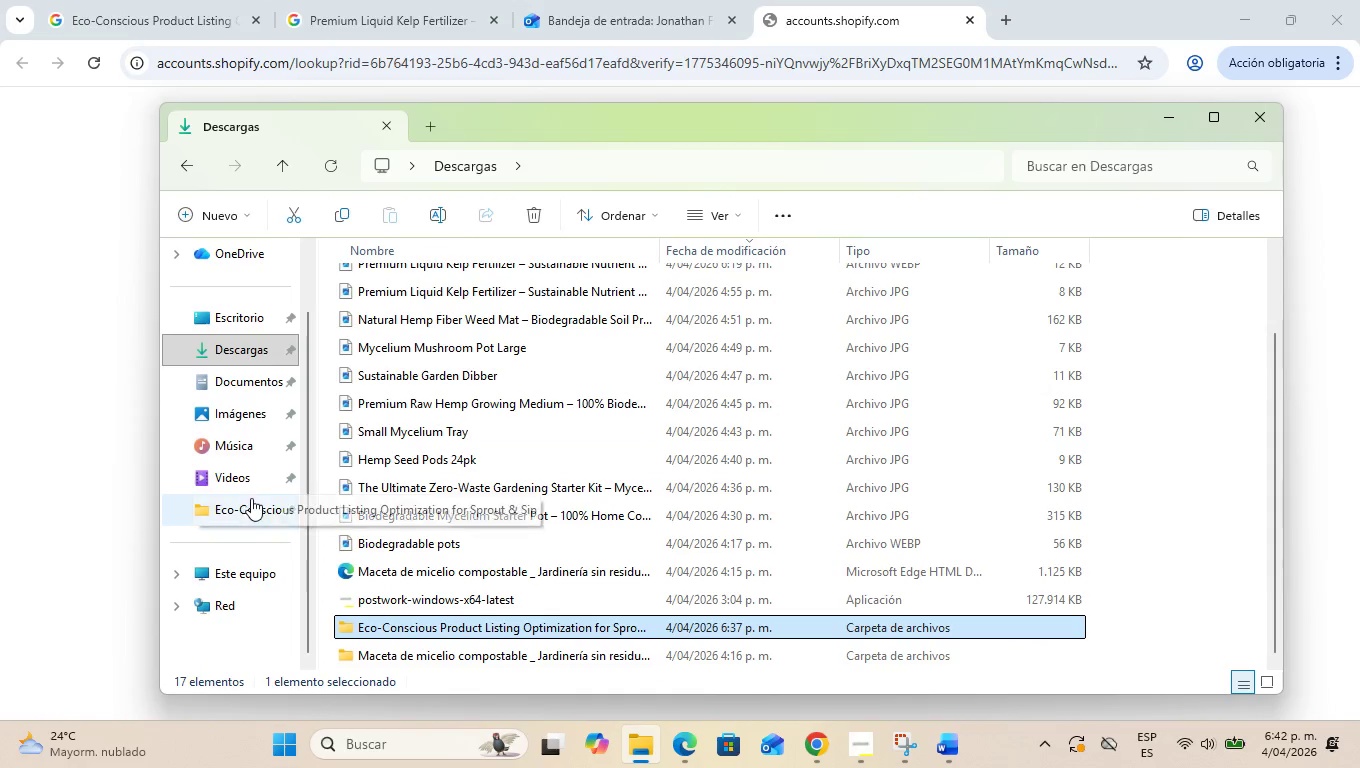 
left_click([252, 501])
 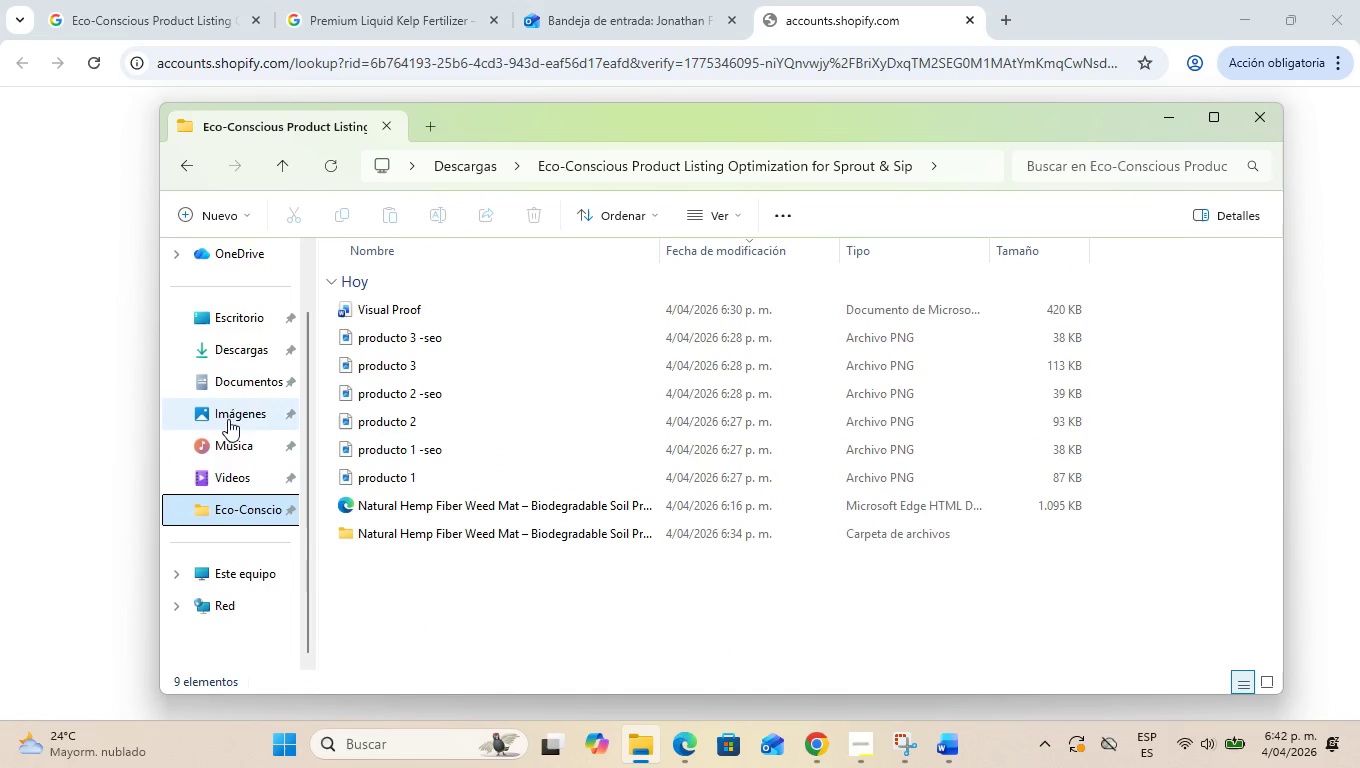 
left_click([240, 402])
 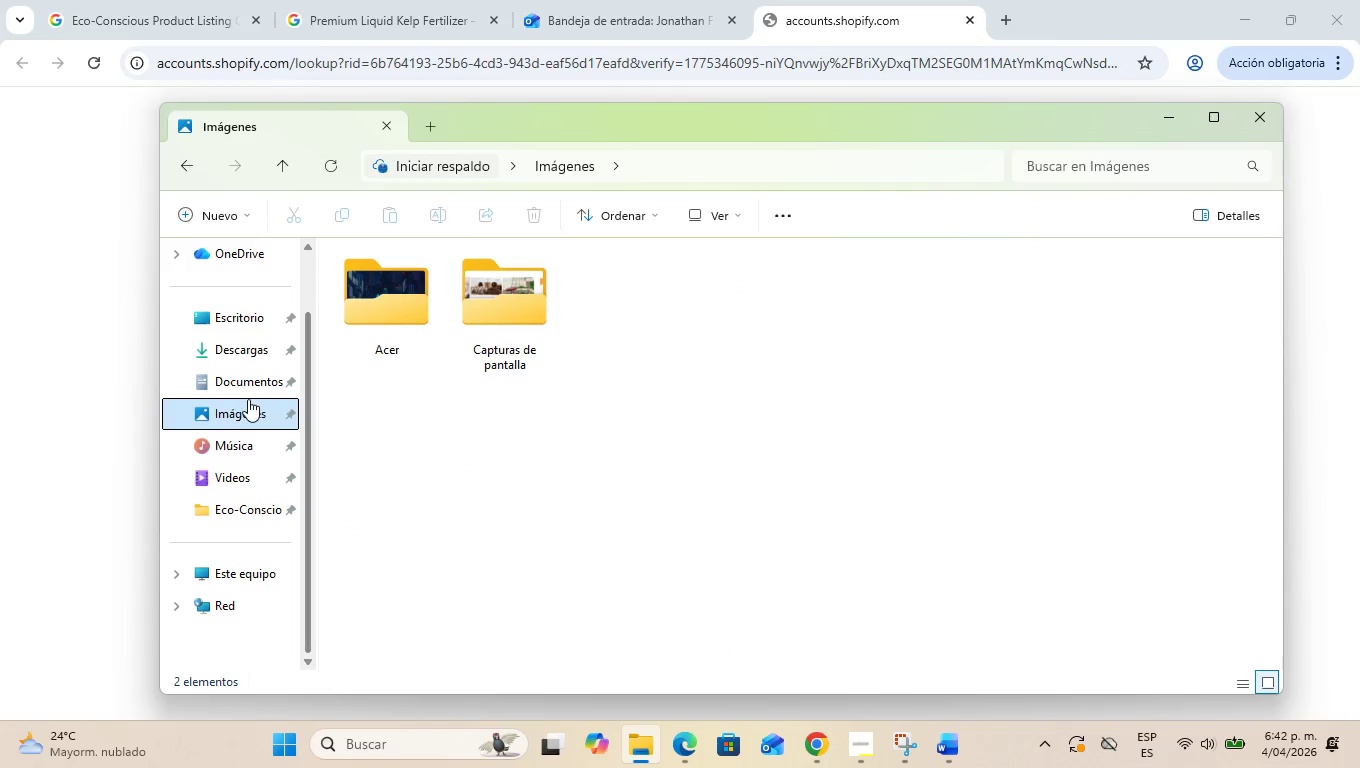 
left_click([240, 387])
 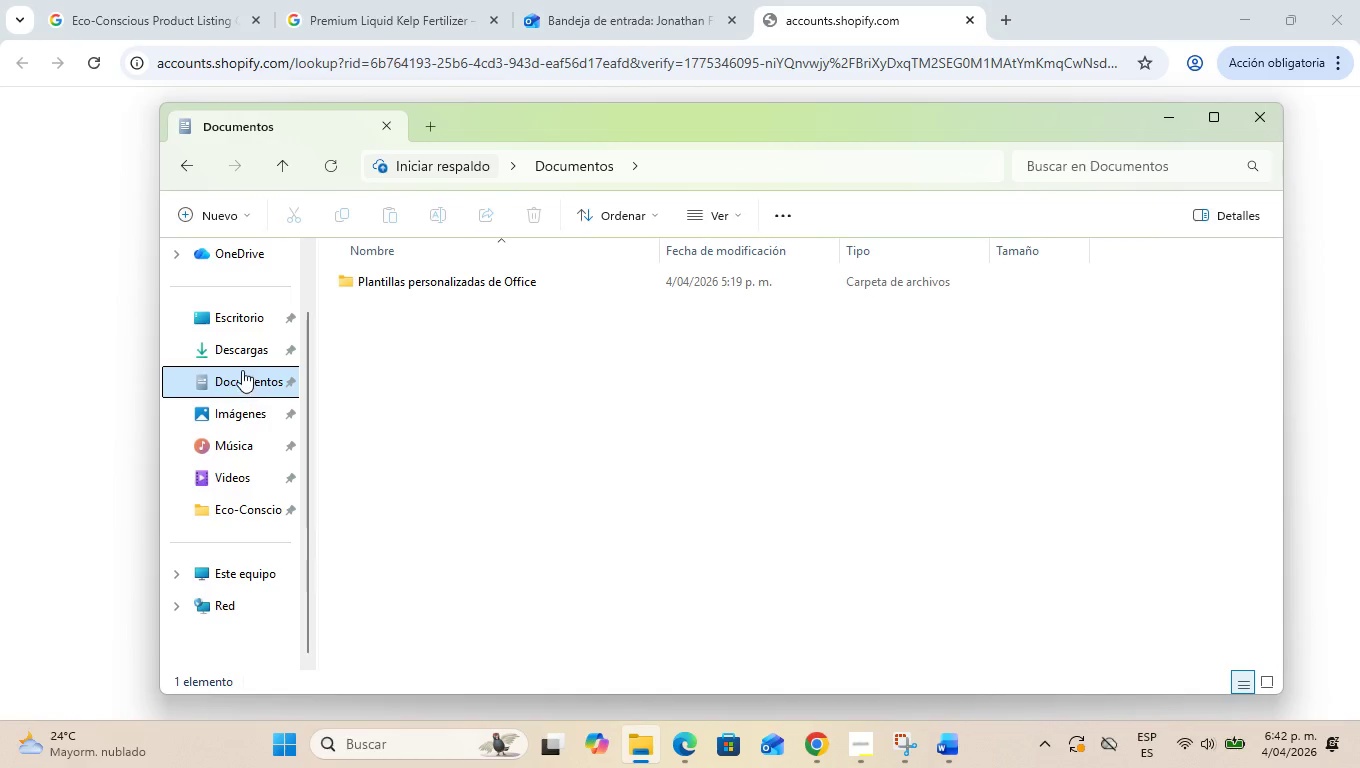 
left_click([249, 354])
 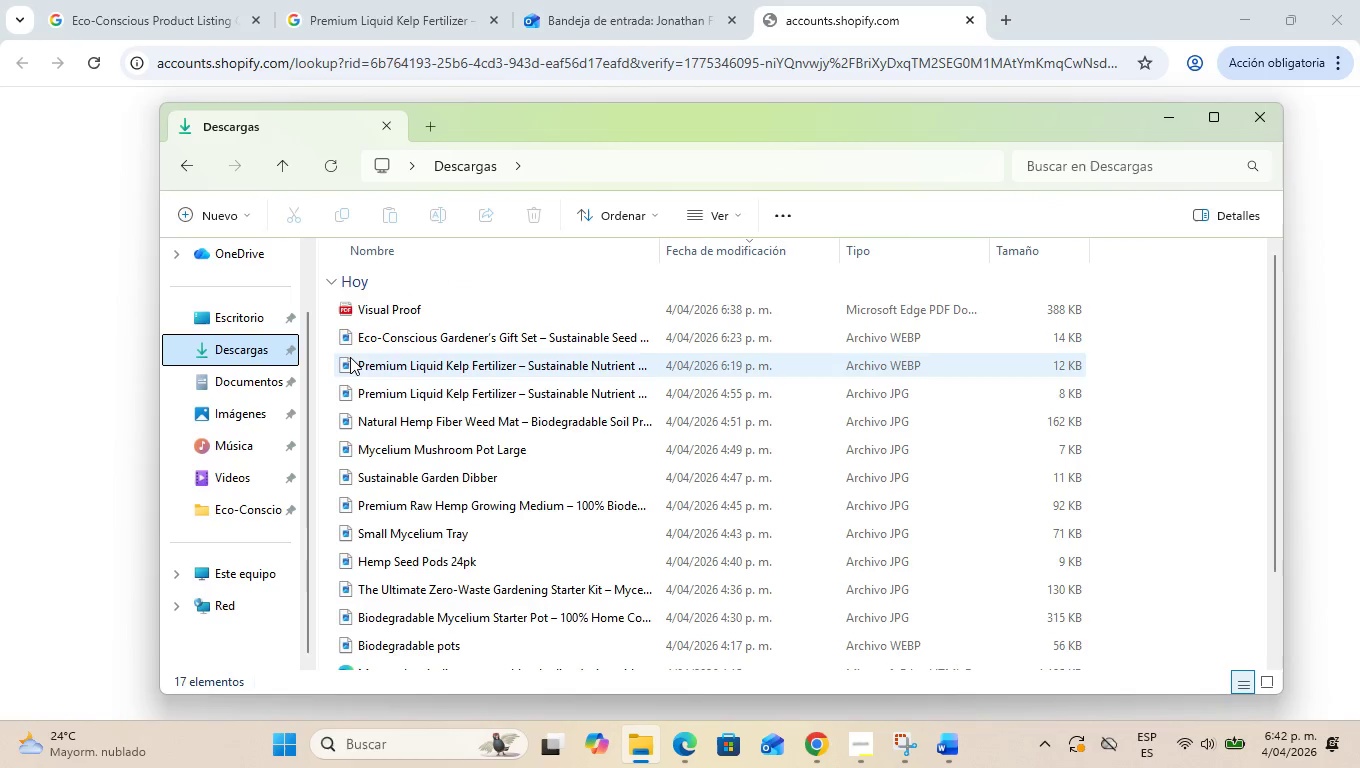 
scroll: coordinate [351, 358], scroll_direction: down, amount: 5.0
 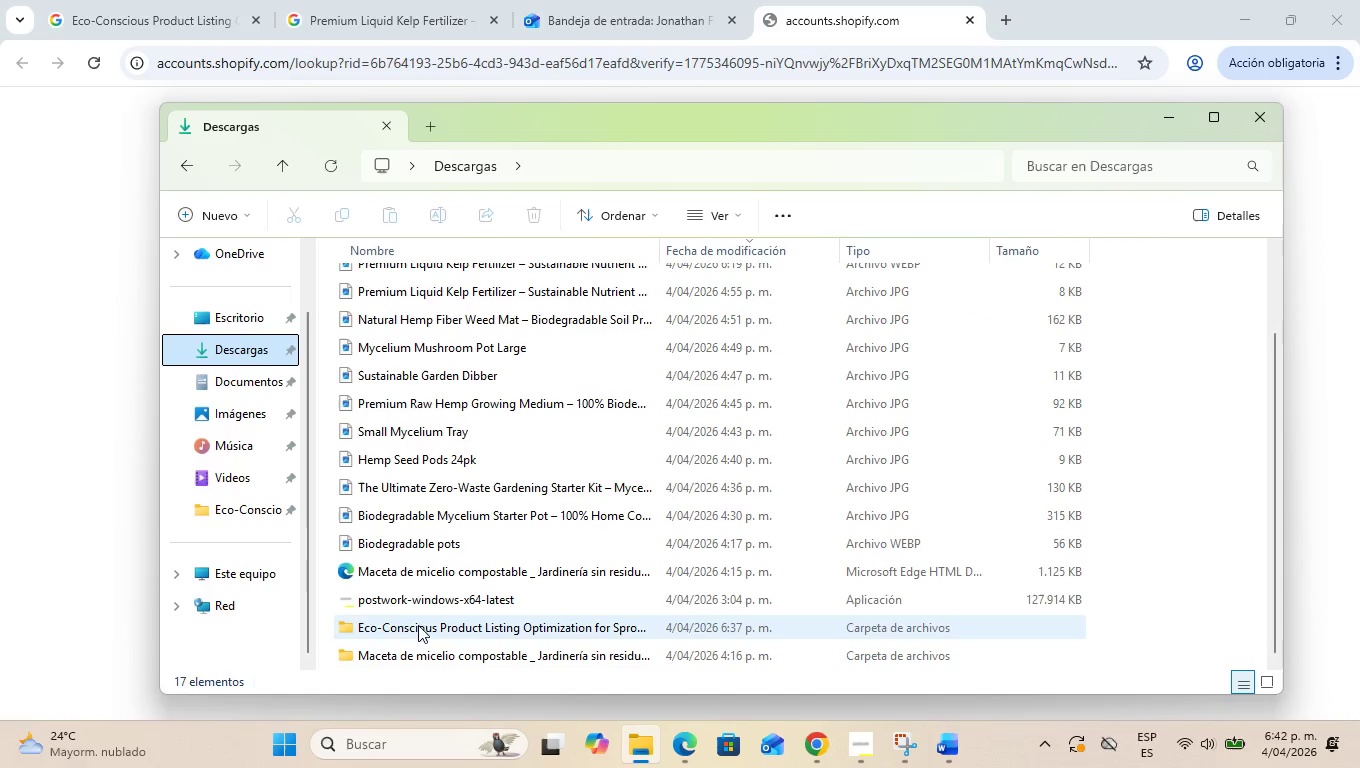 
double_click([420, 620])
 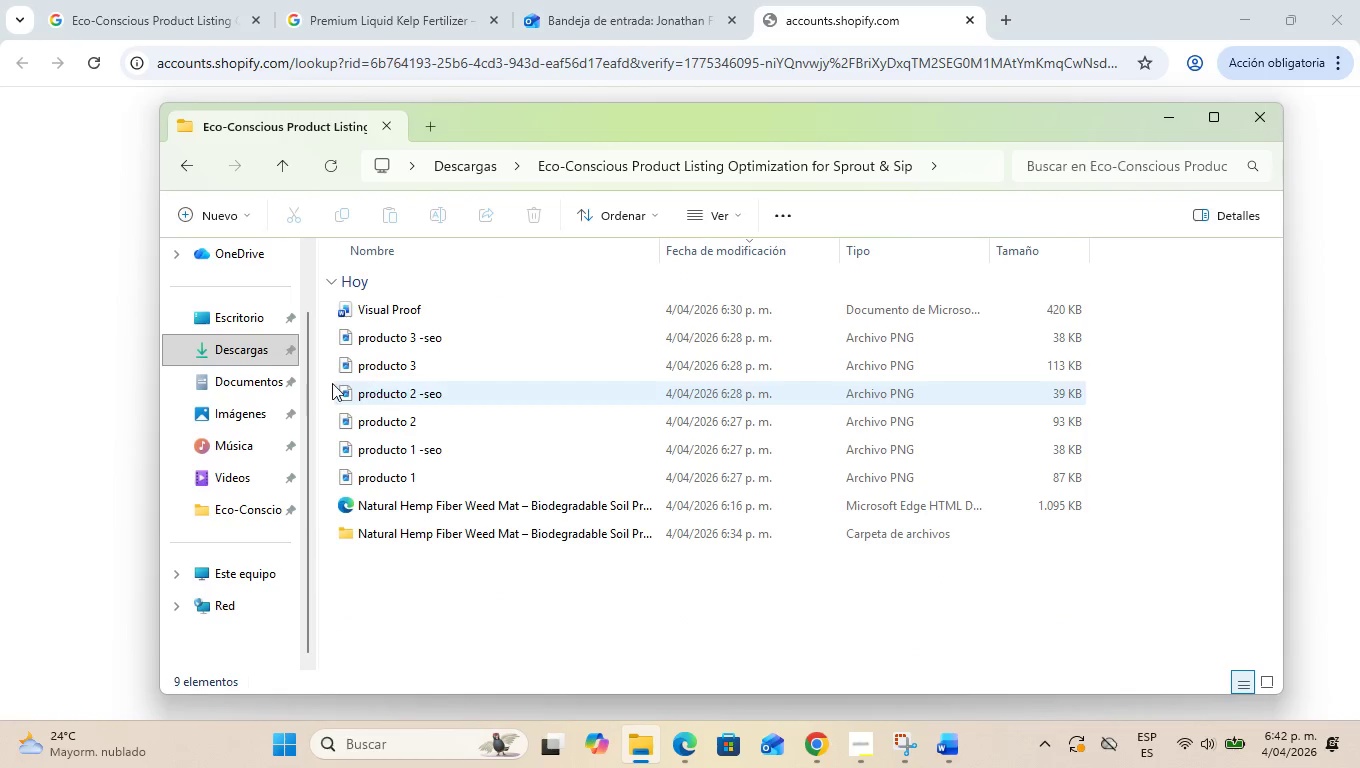 
scroll: coordinate [269, 381], scroll_direction: up, amount: 4.0
 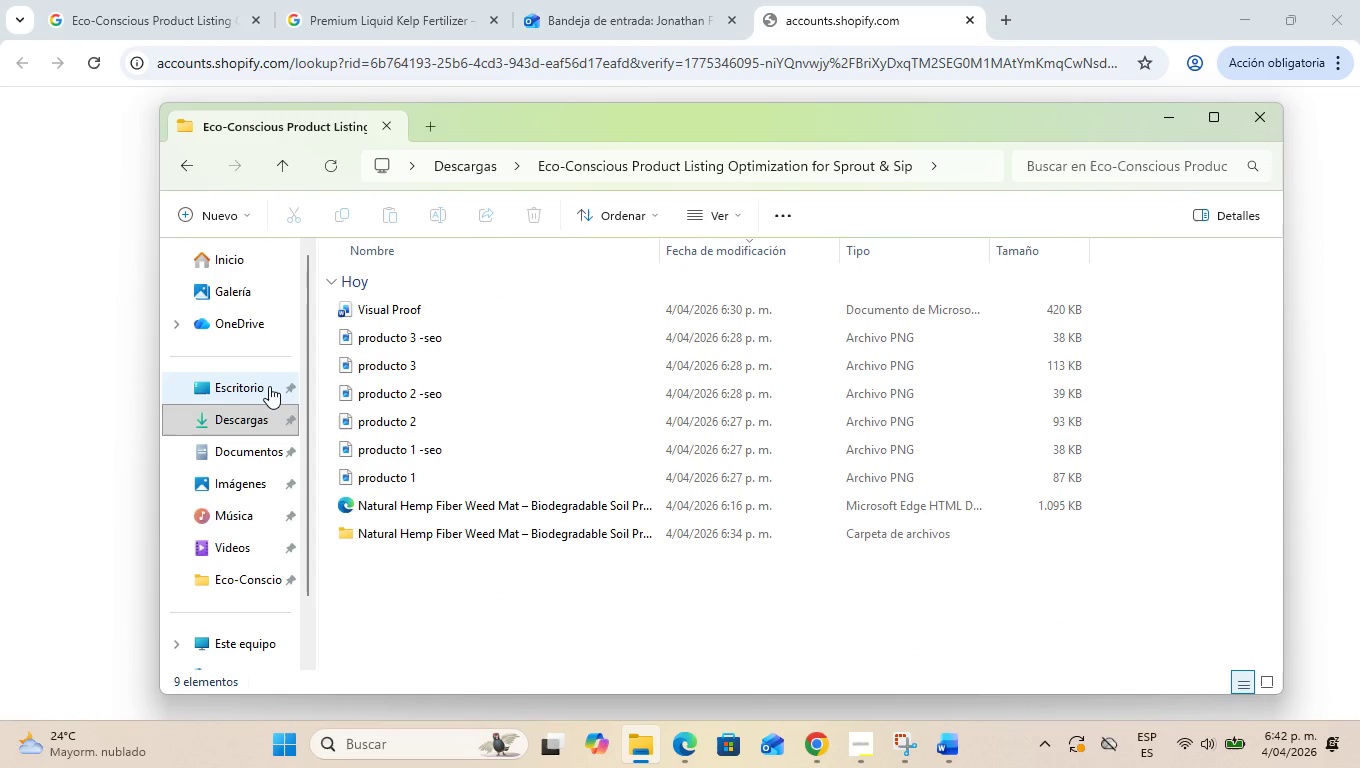 
left_click([269, 386])
 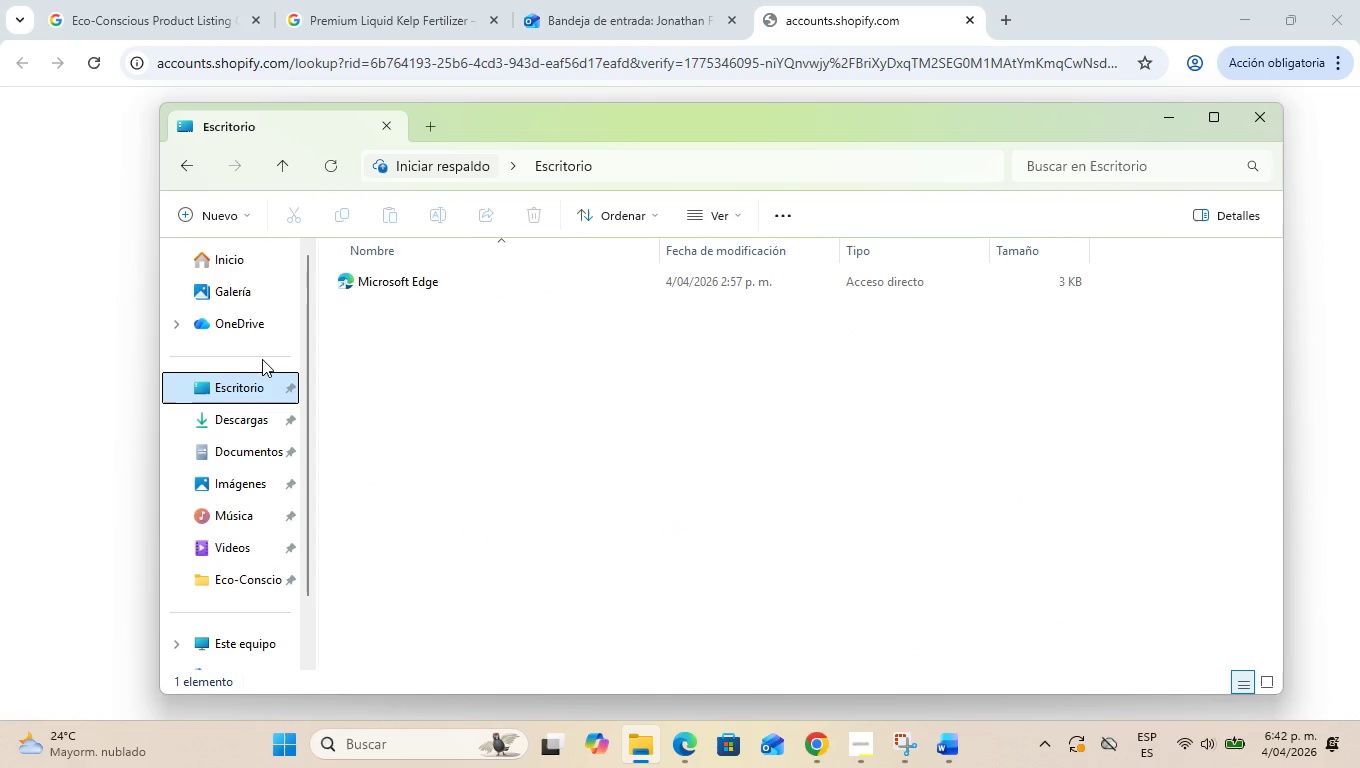 
scroll: coordinate [262, 358], scroll_direction: up, amount: 3.0
 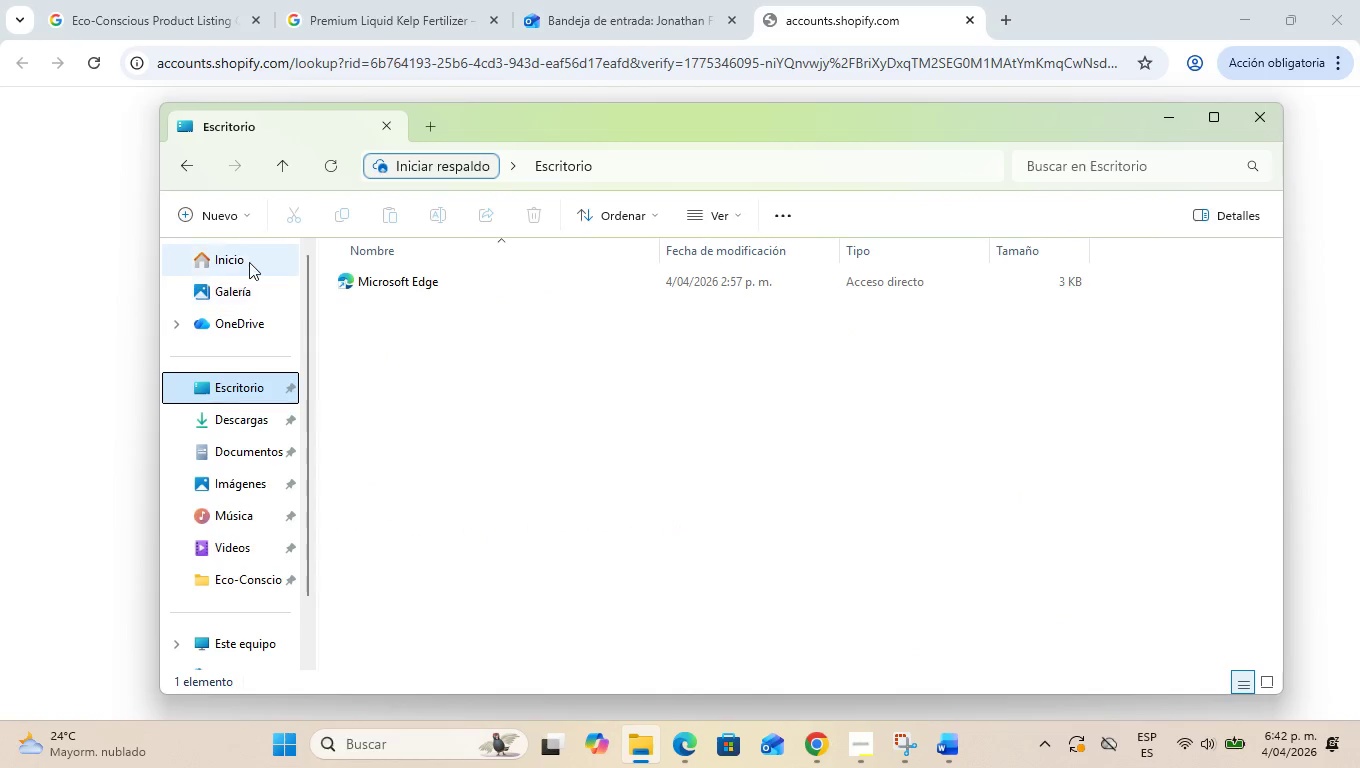 
left_click([249, 262])
 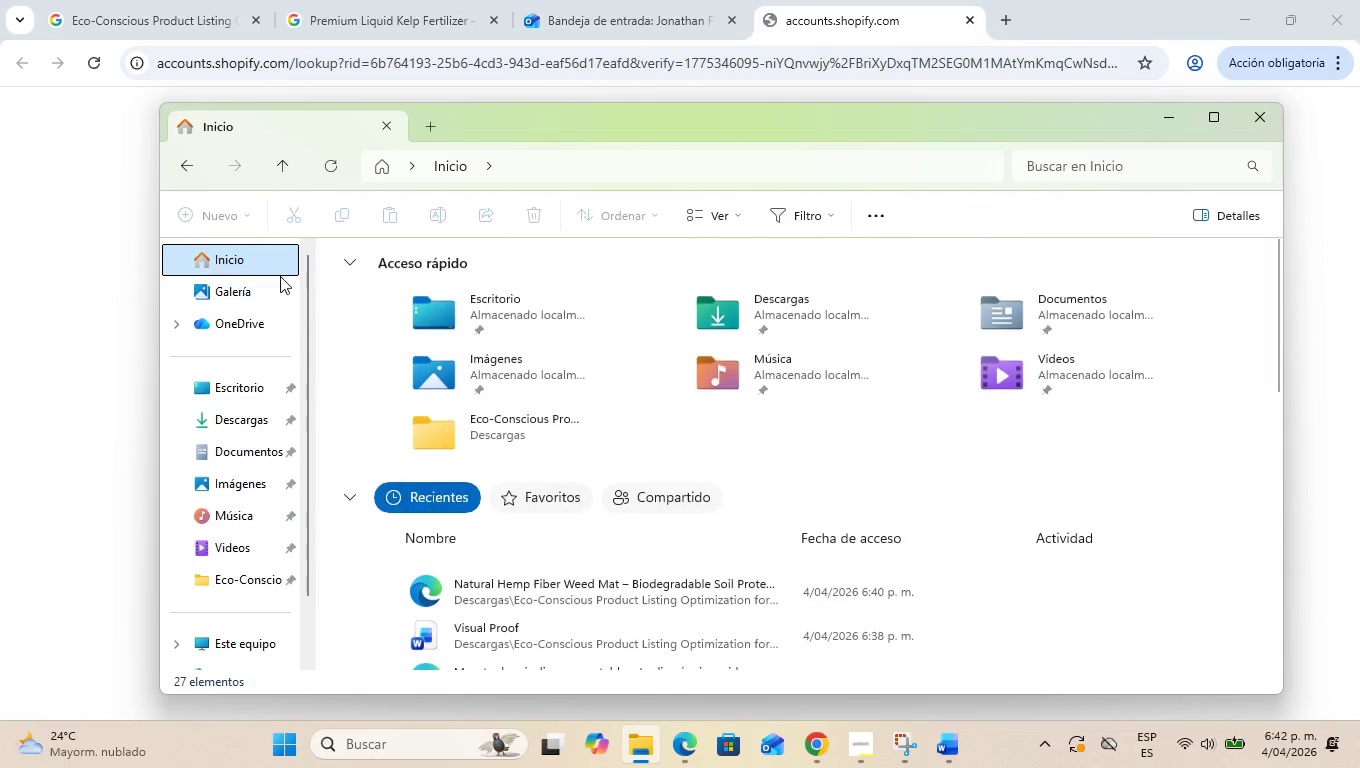 
scroll: coordinate [387, 377], scroll_direction: up, amount: 2.0
 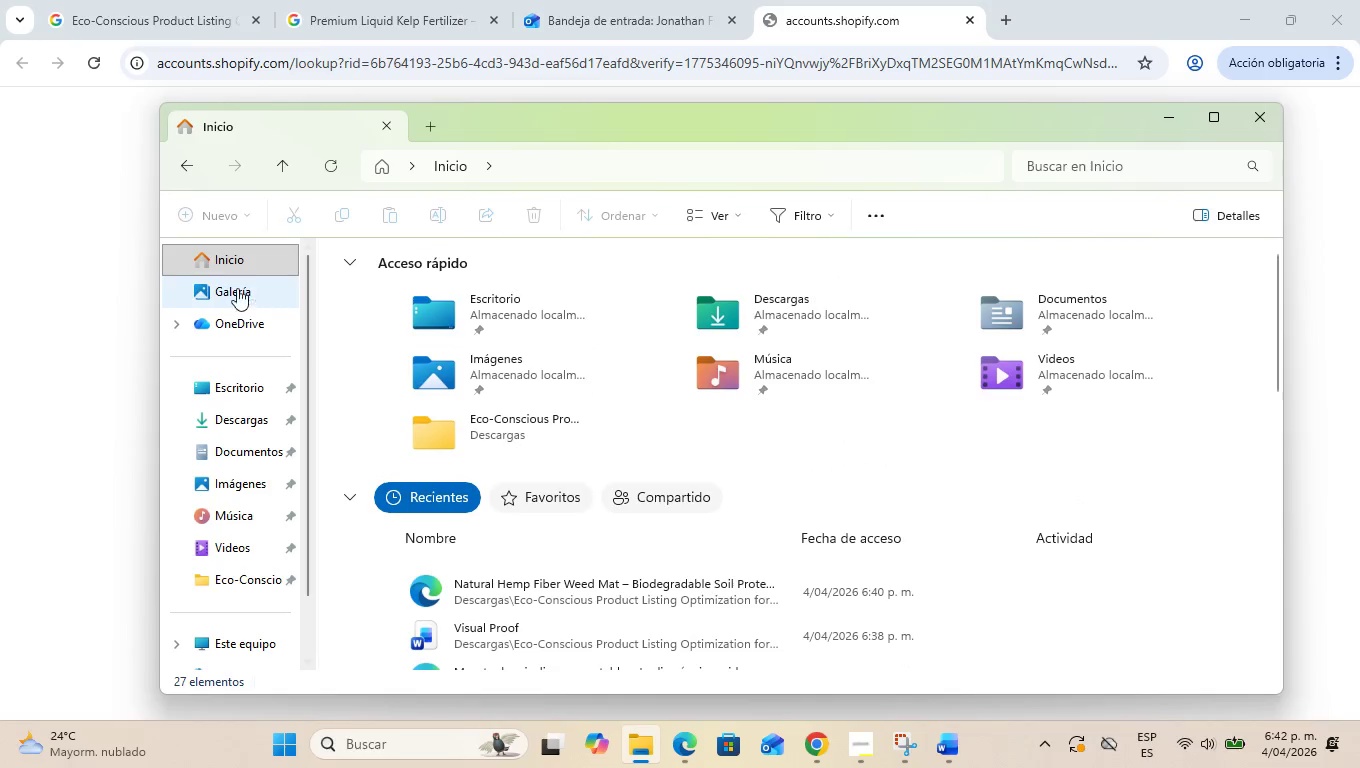 
left_click([232, 286])
 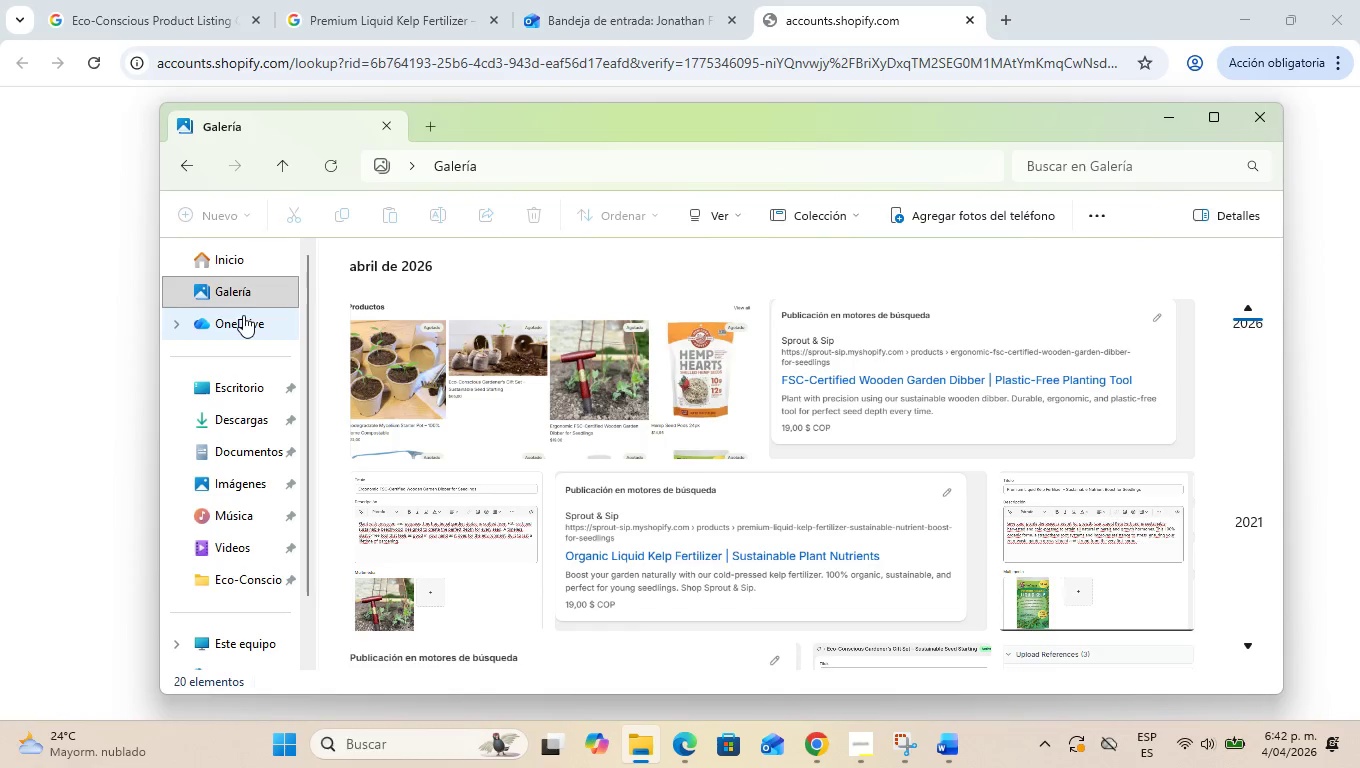 
left_click([243, 316])
 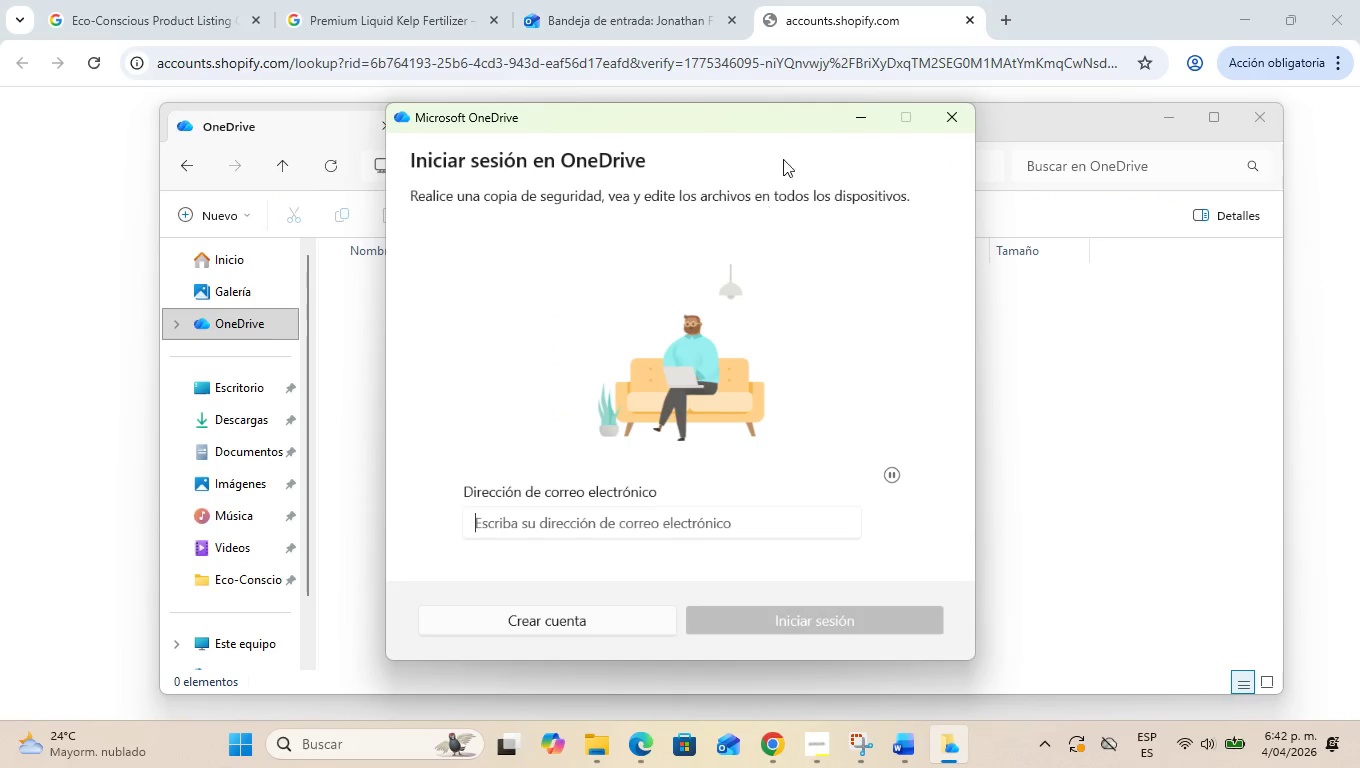 
left_click([940, 114])
 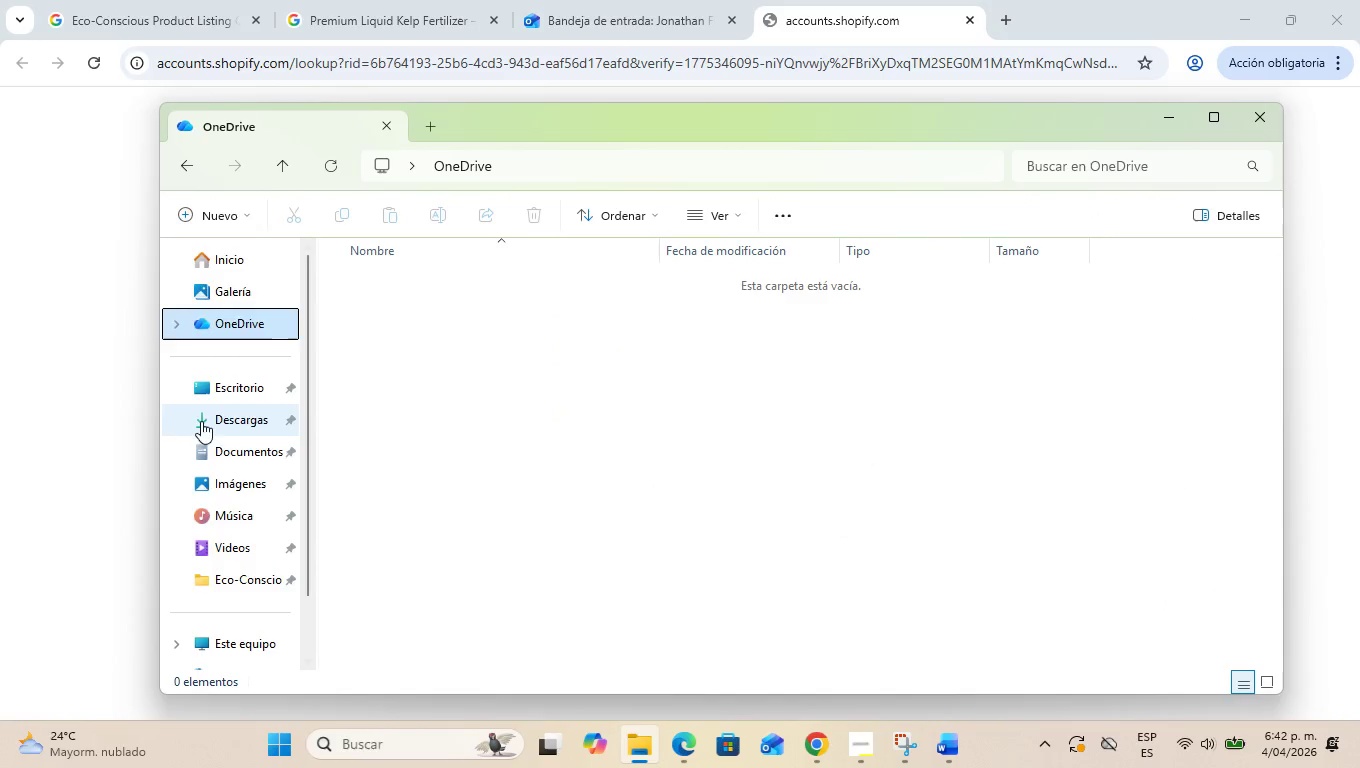 
scroll: coordinate [211, 438], scroll_direction: down, amount: 2.0
 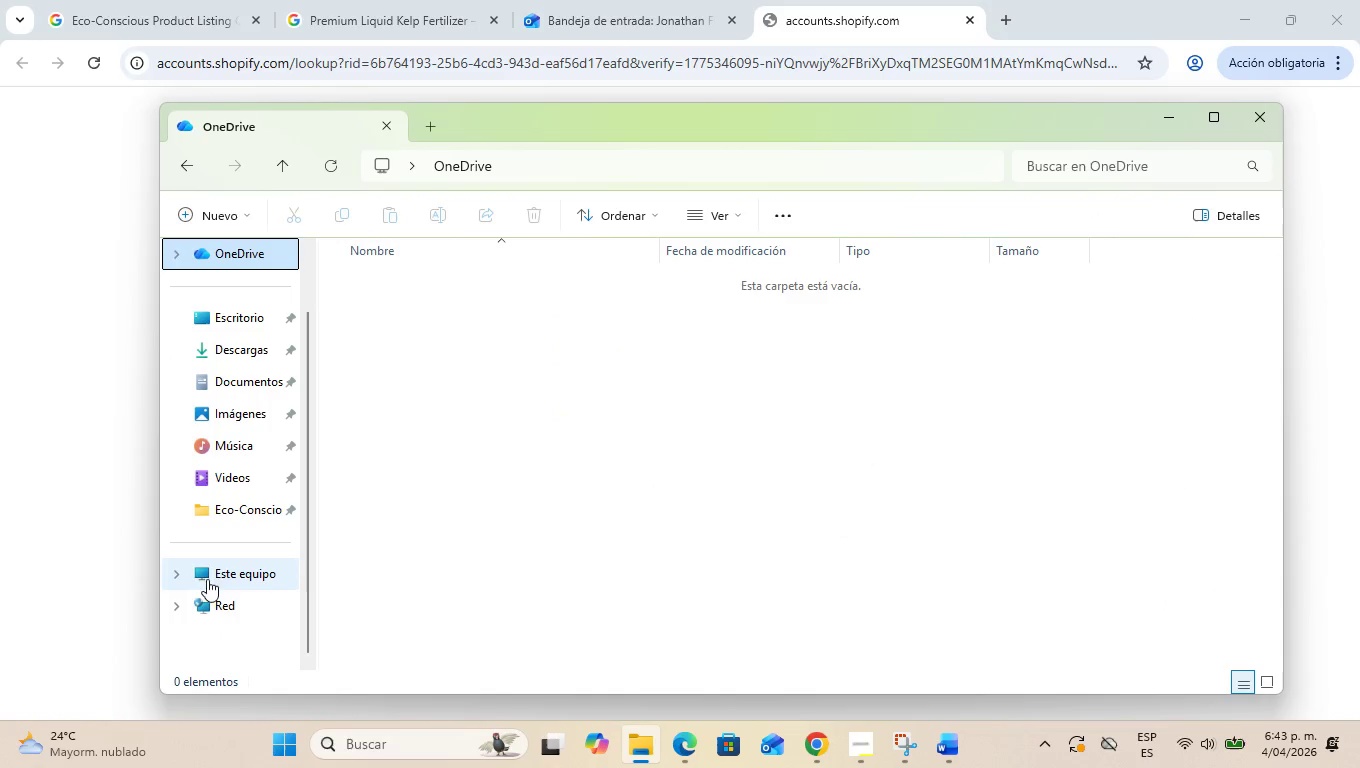 
left_click([176, 582])
 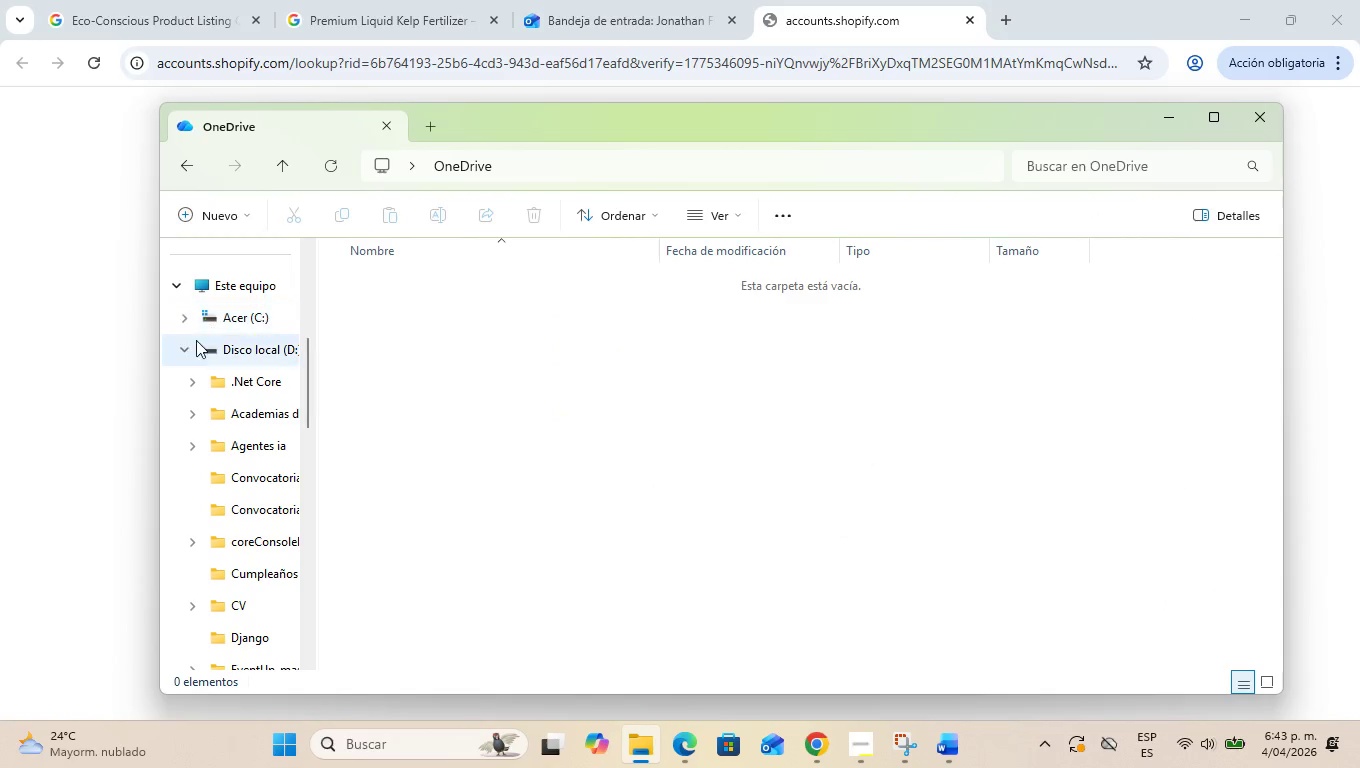 
left_click([184, 346])
 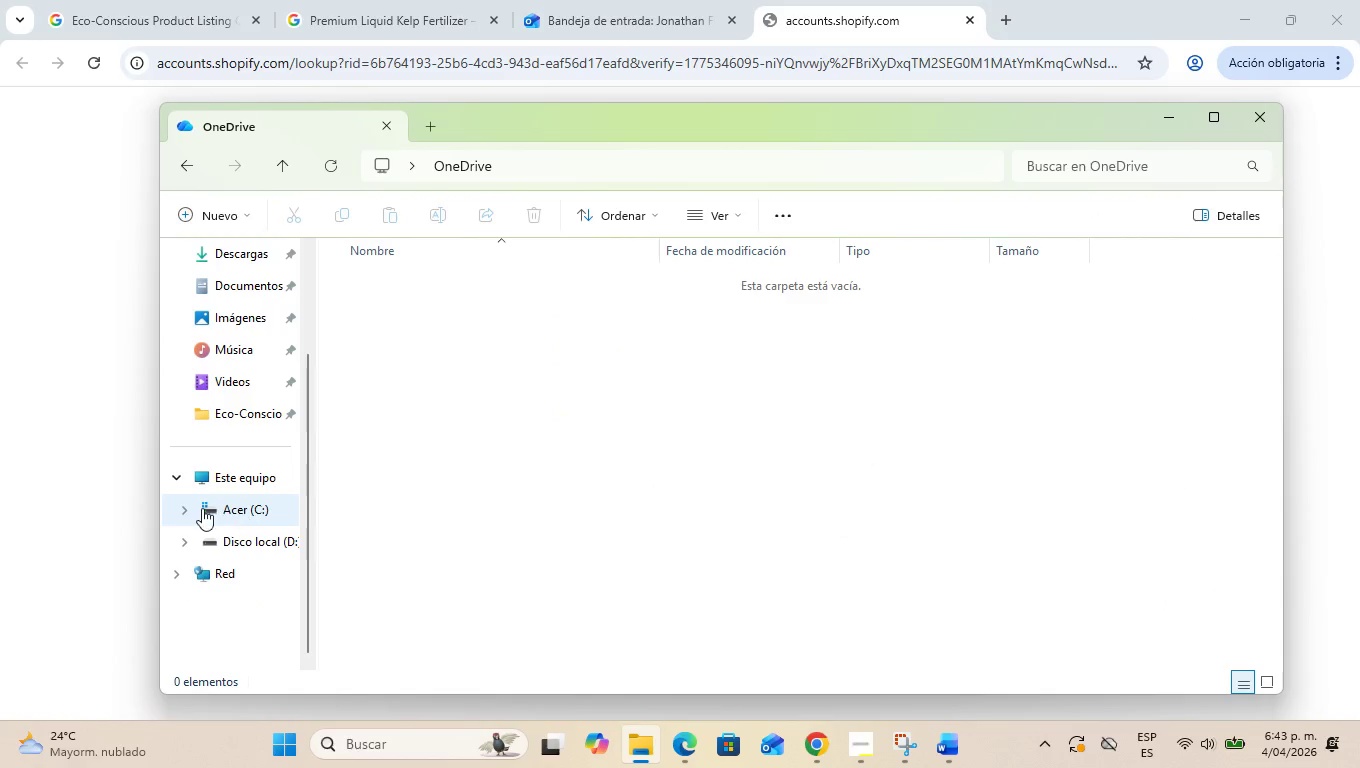 
left_click([187, 507])
 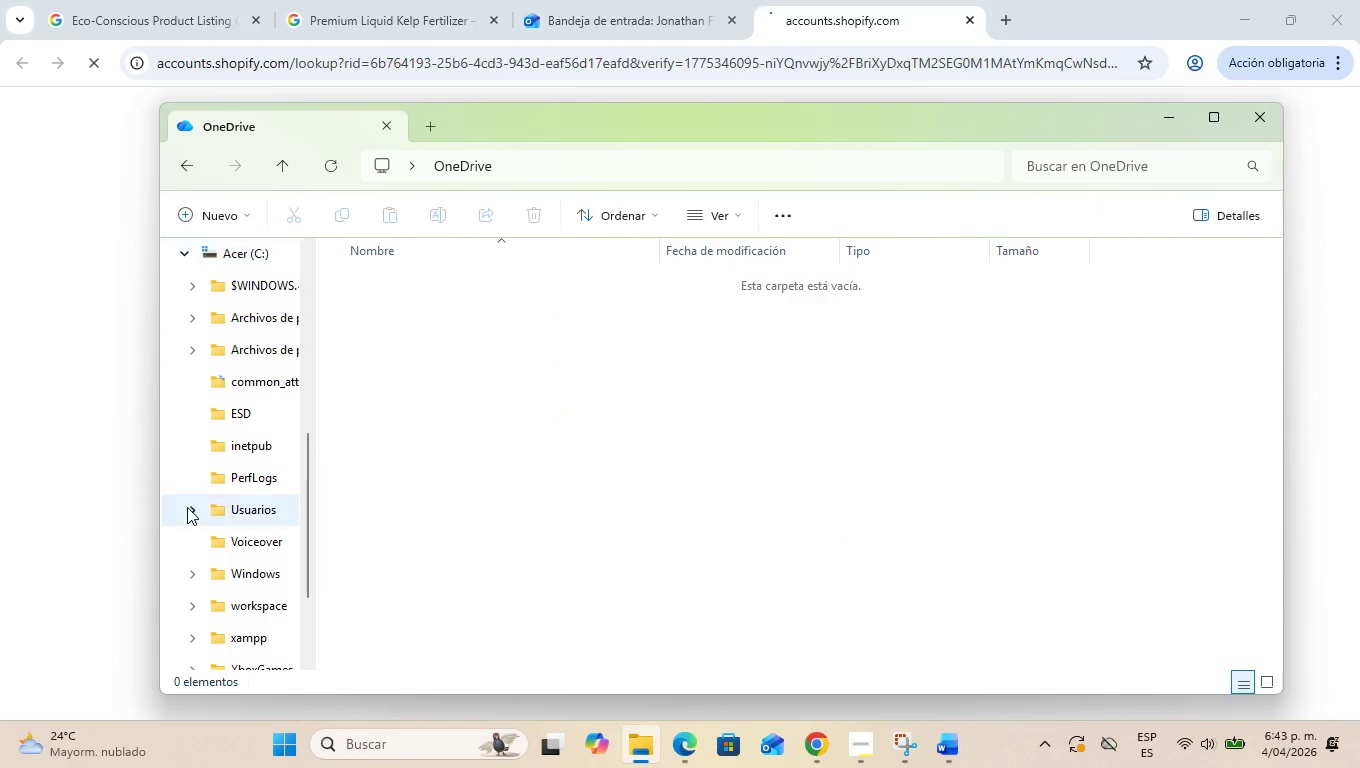 
scroll: coordinate [187, 507], scroll_direction: down, amount: 2.0
 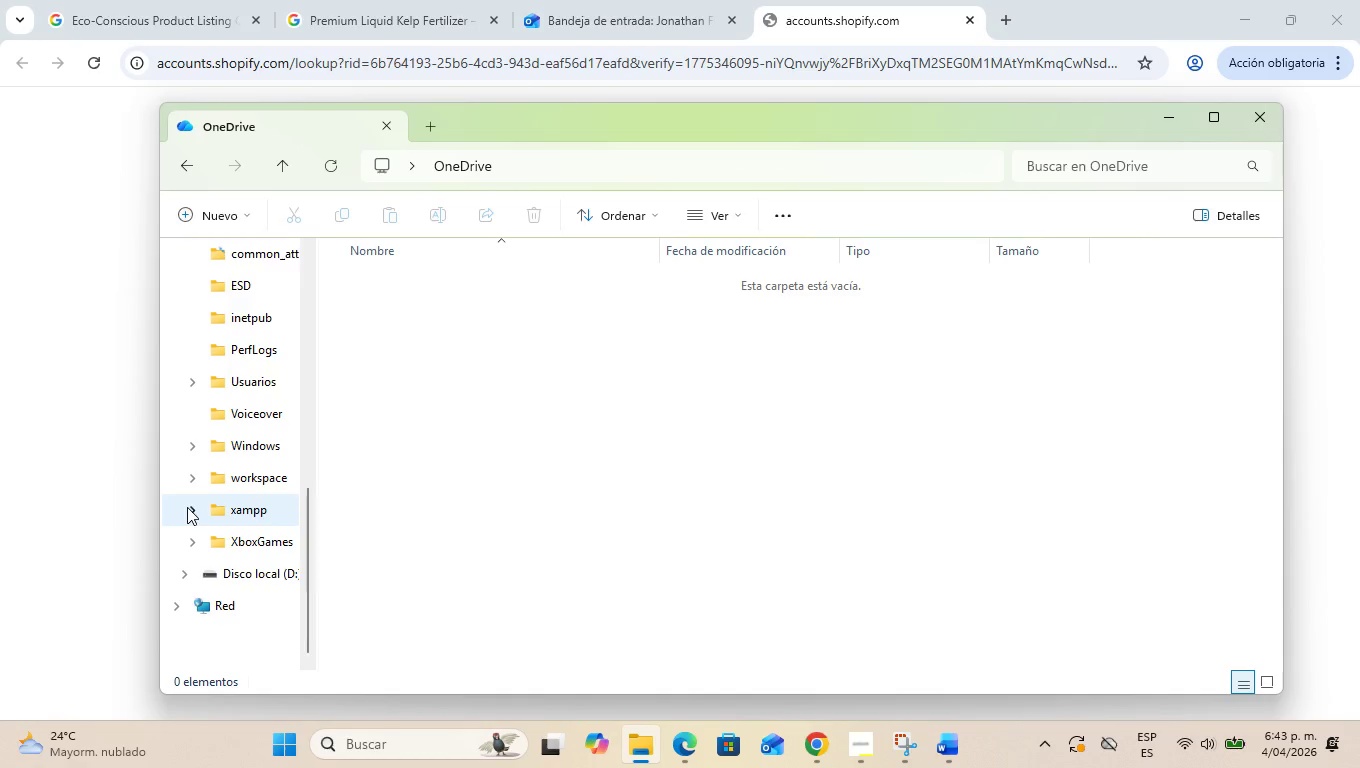 
scroll: coordinate [187, 507], scroll_direction: up, amount: 7.0
 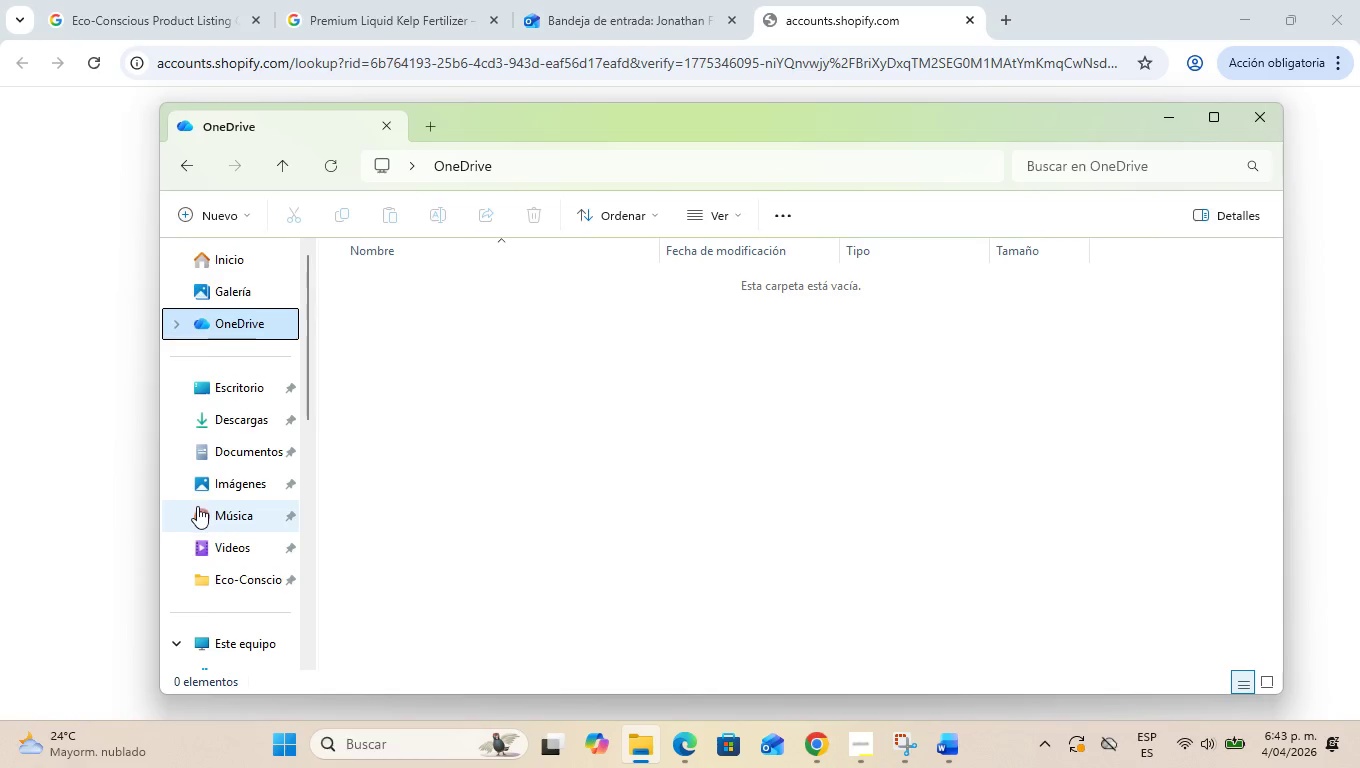 
scroll: coordinate [197, 506], scroll_direction: down, amount: 1.0
 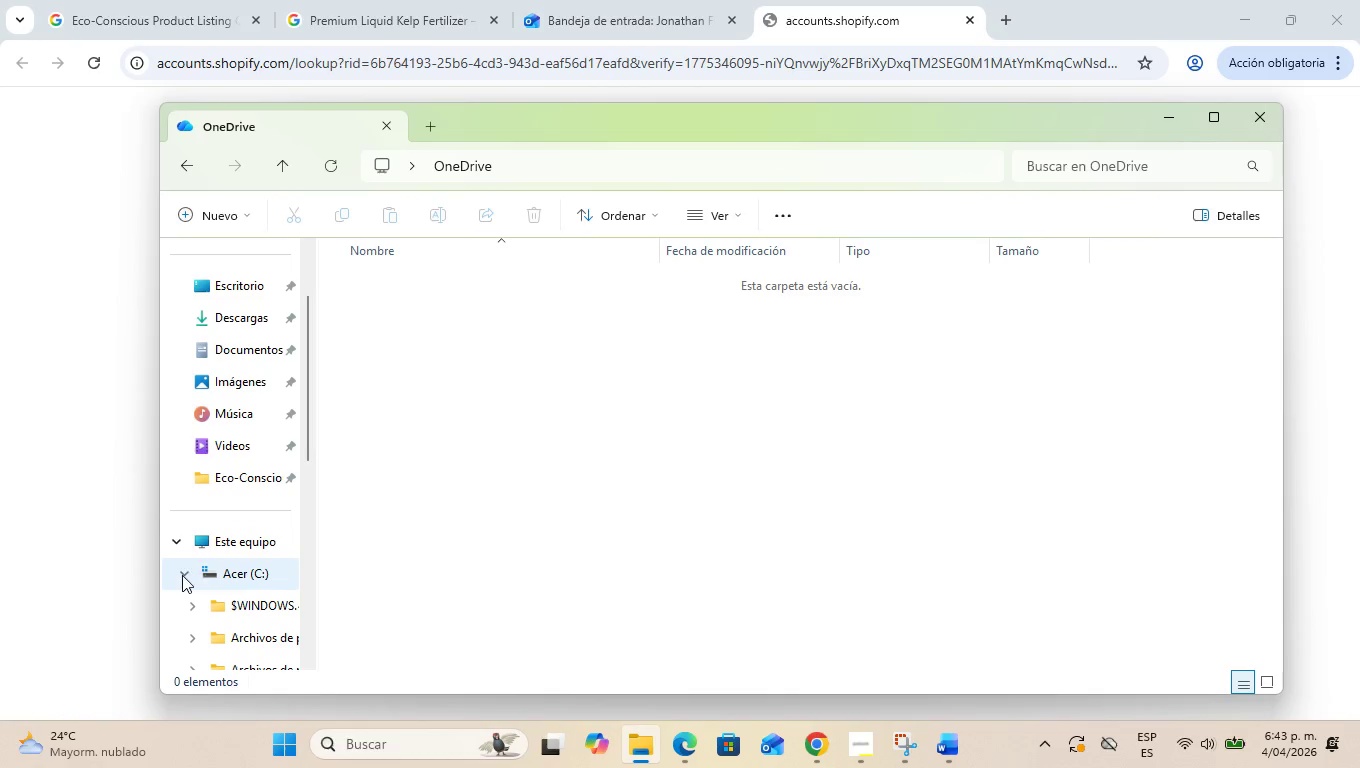 
left_click([180, 575])
 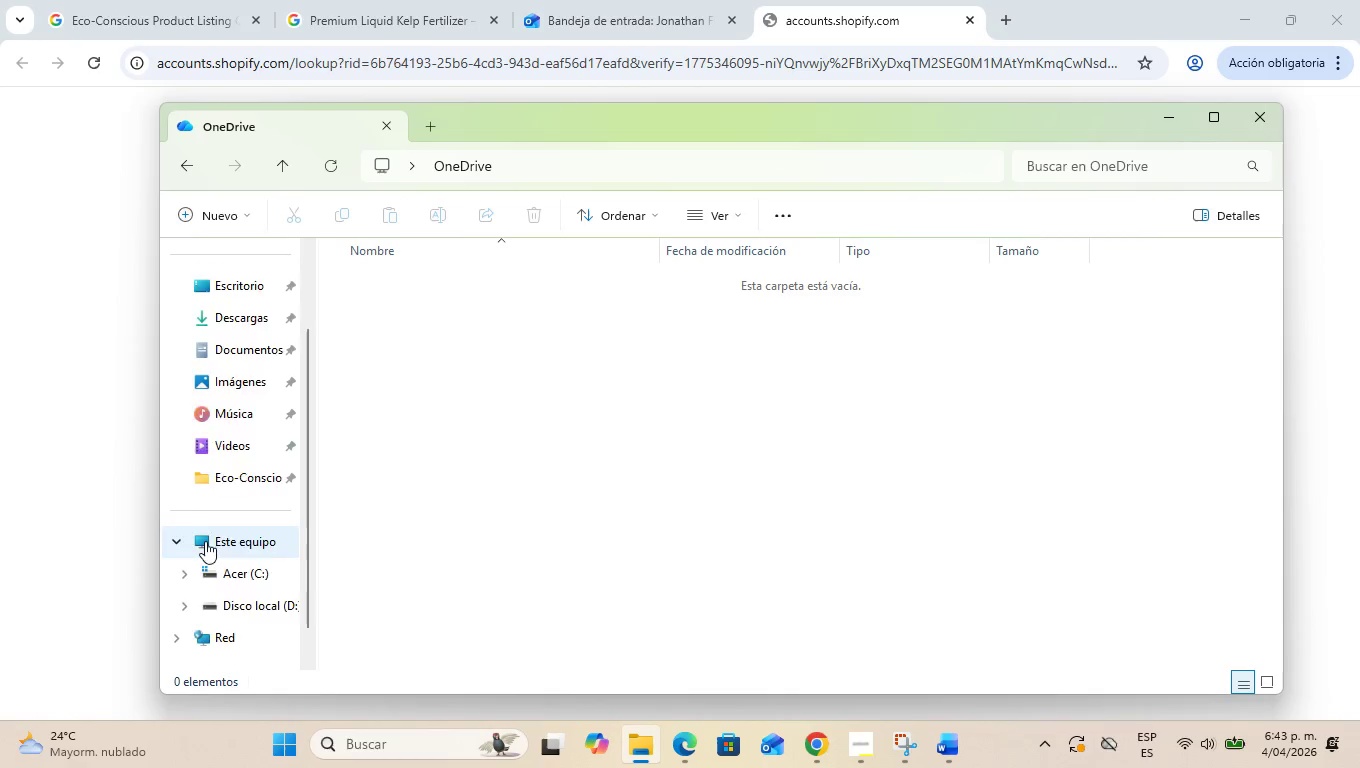 
scroll: coordinate [205, 540], scroll_direction: up, amount: 13.0
 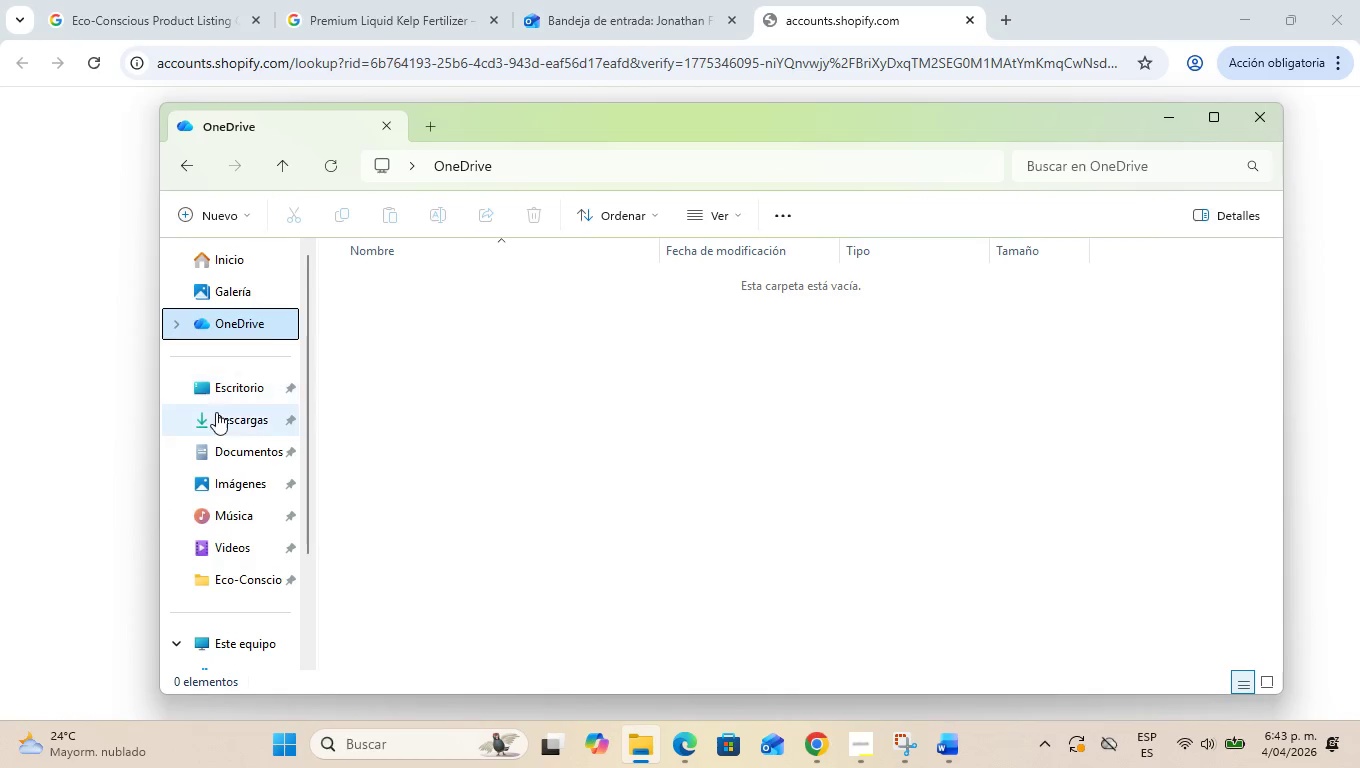 
left_click([216, 412])
 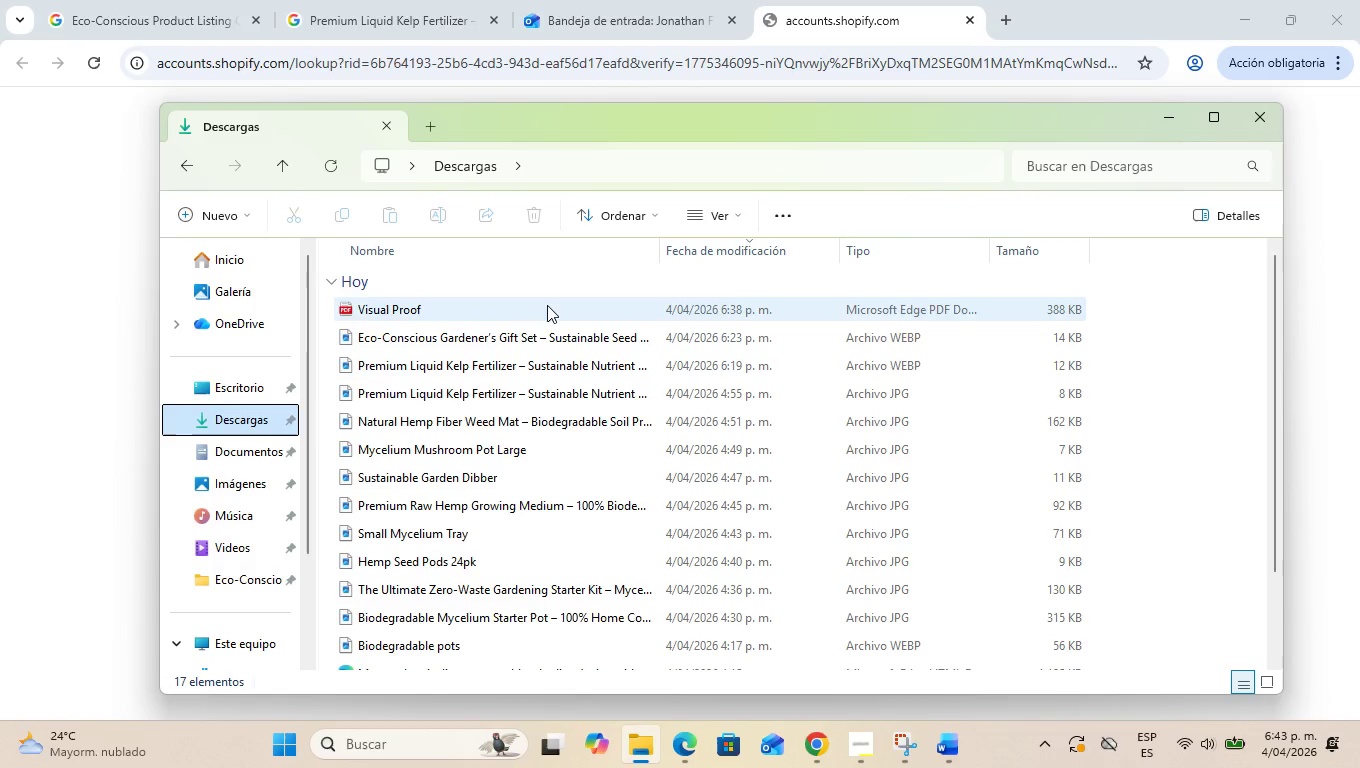 
scroll: coordinate [552, 407], scroll_direction: down, amount: 9.0
 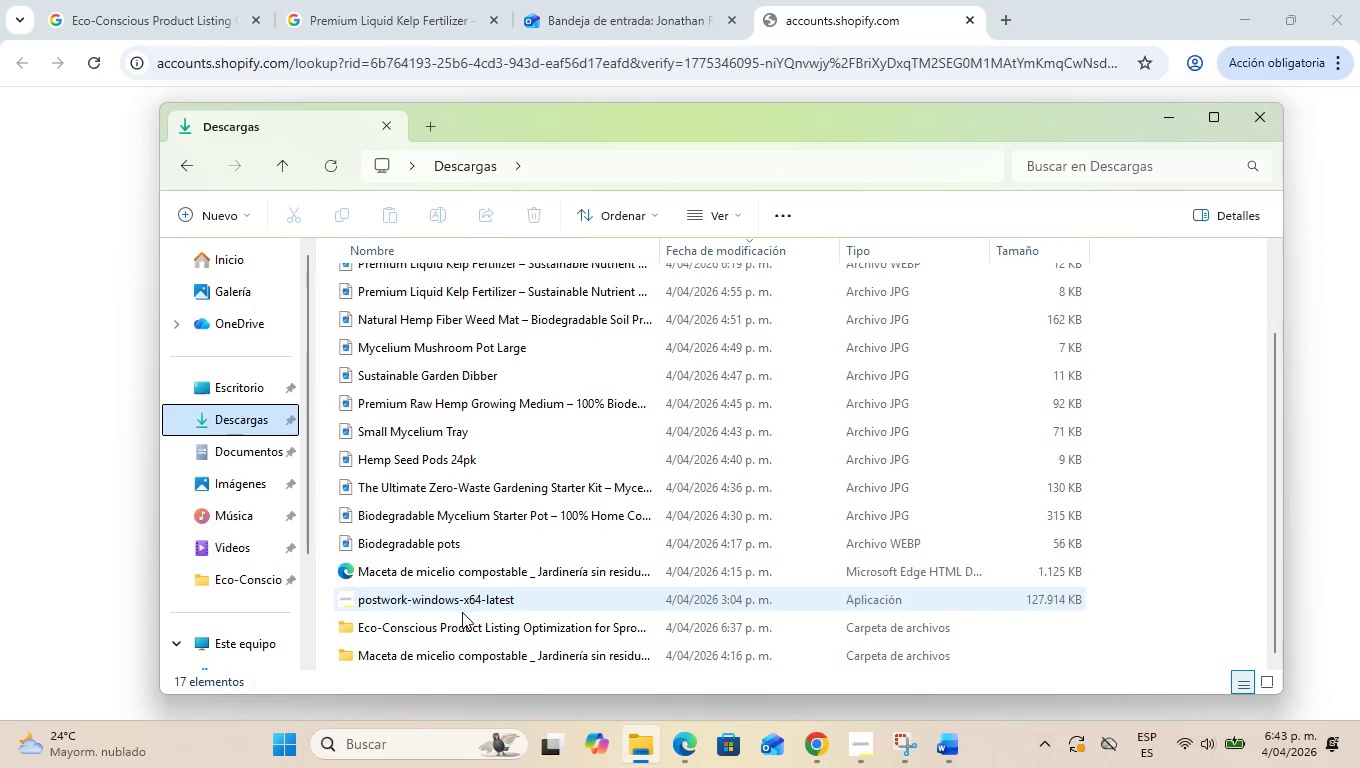 
left_click([468, 624])
 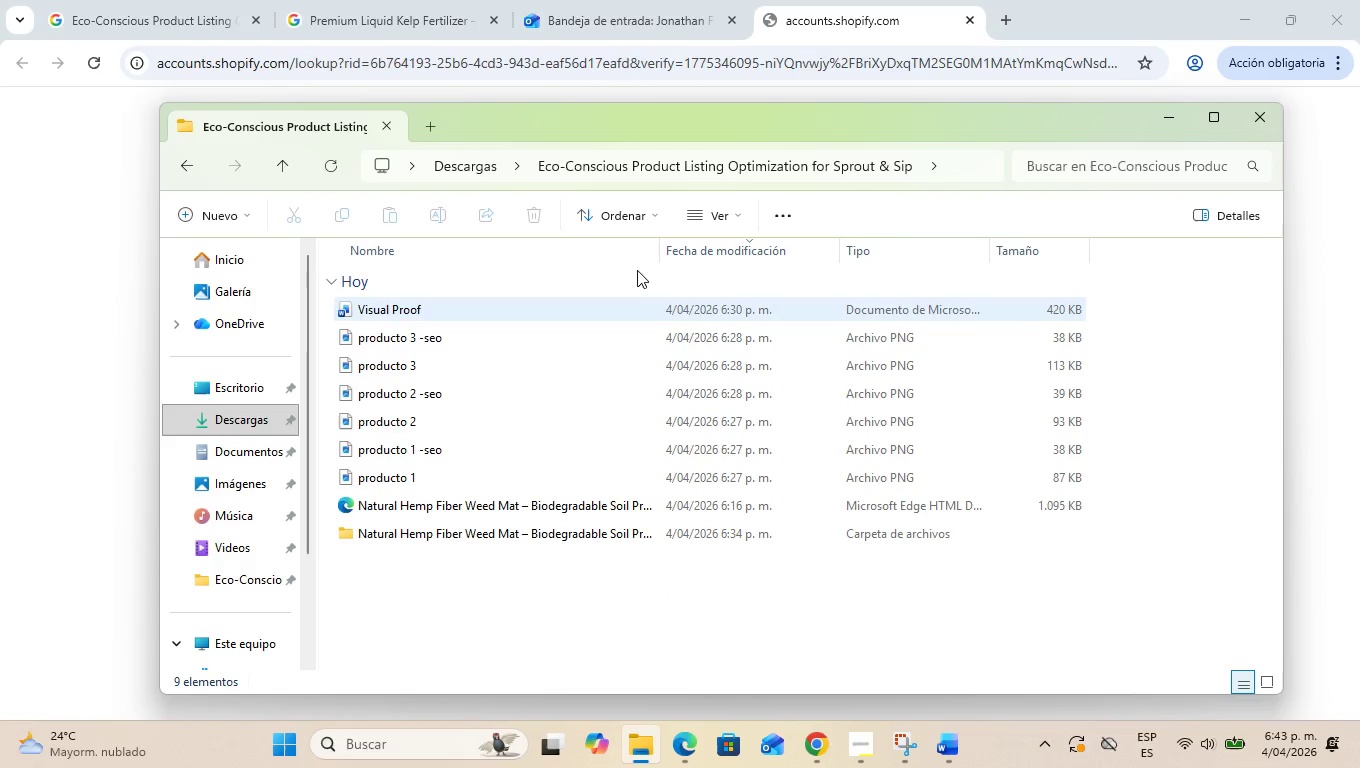 
left_click([728, 214])
 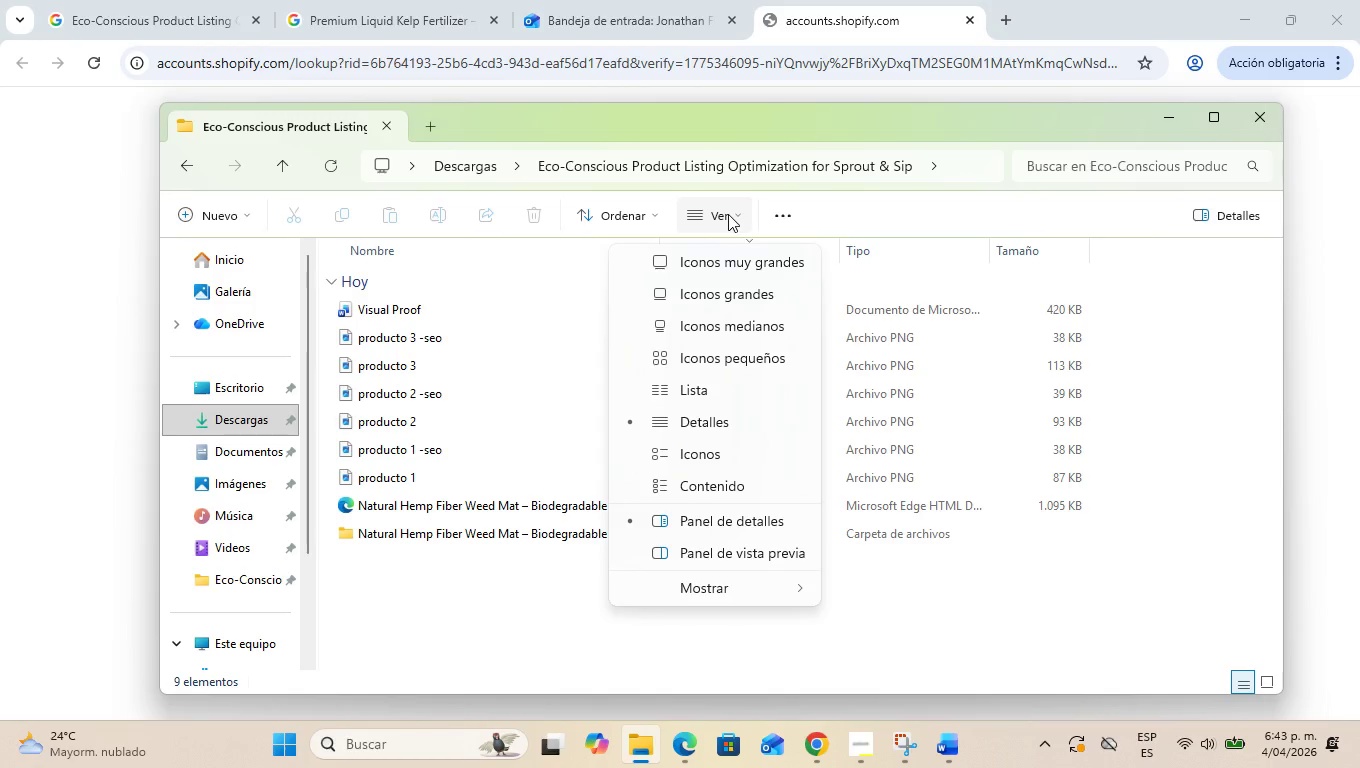 
left_click([752, 592])
 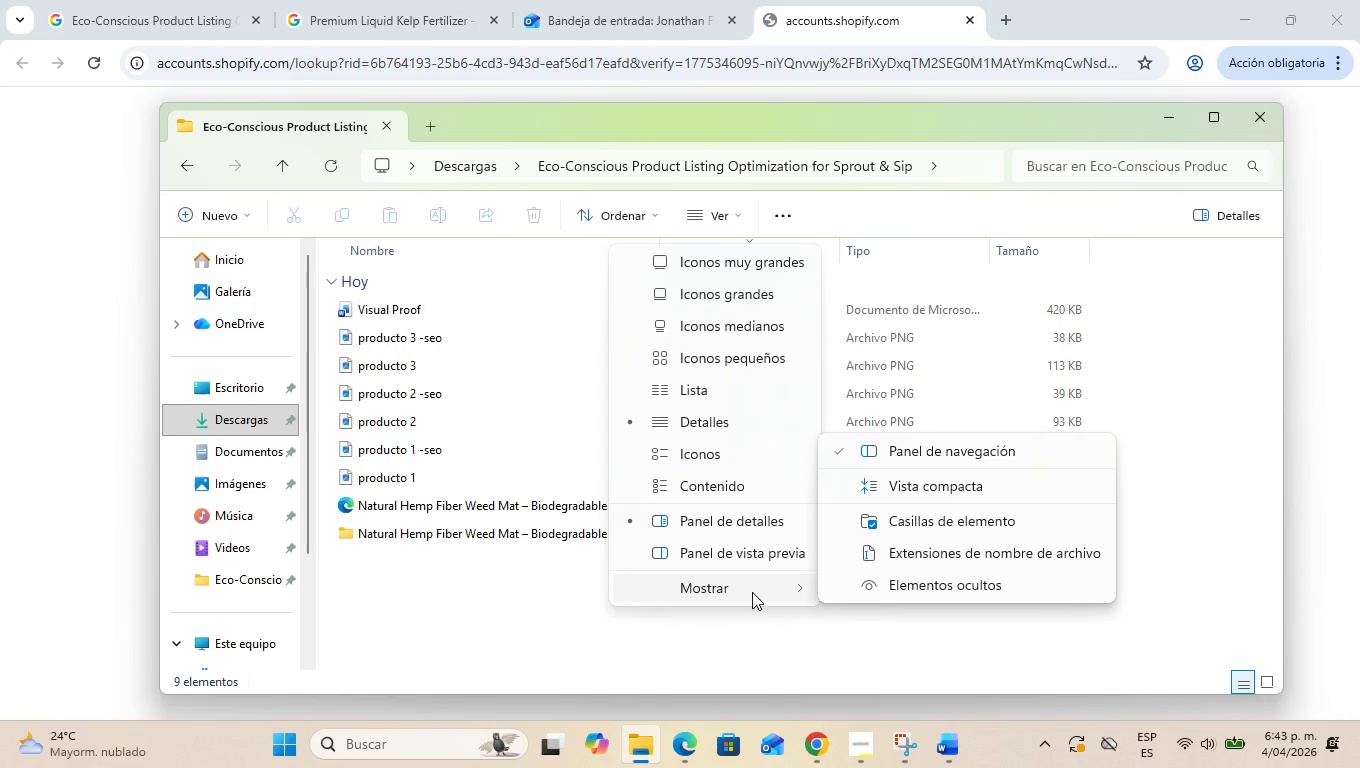 
left_click([752, 592])
 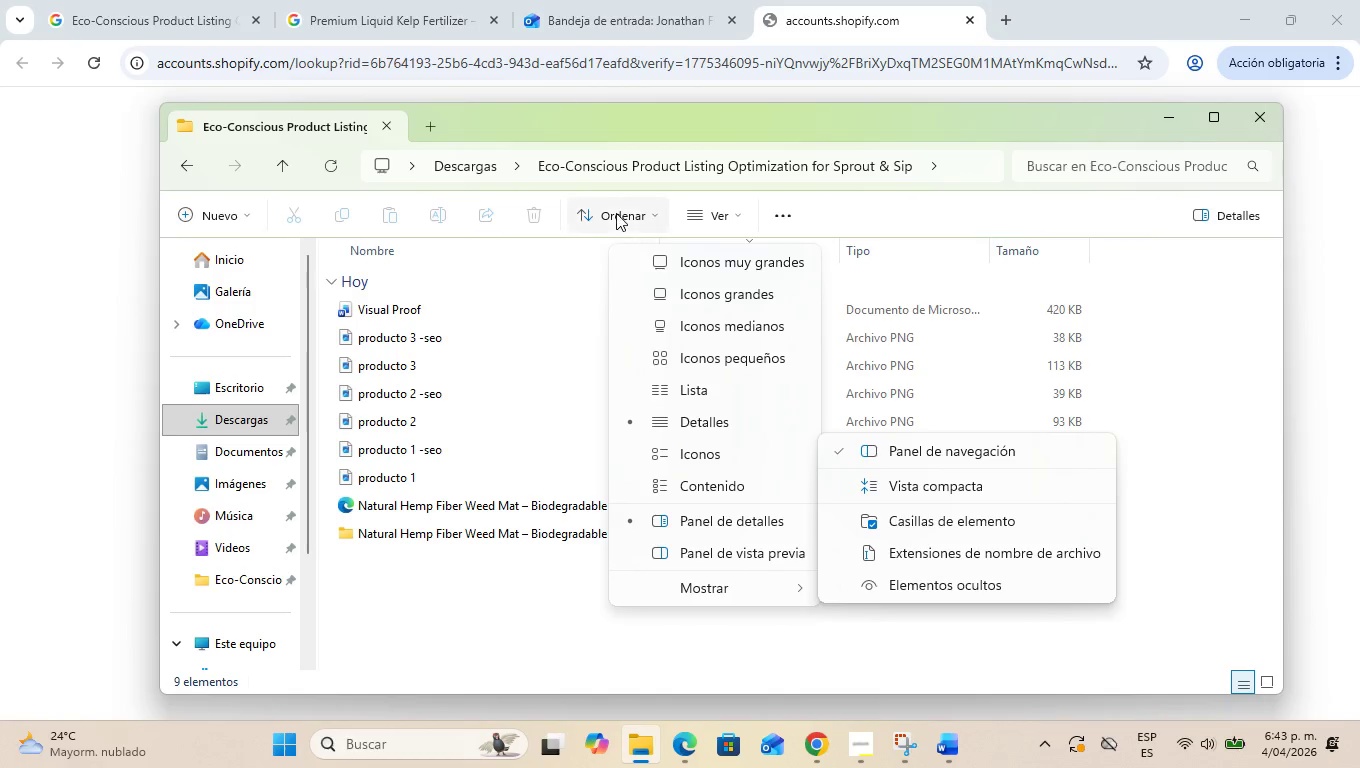 
left_click([626, 211])
 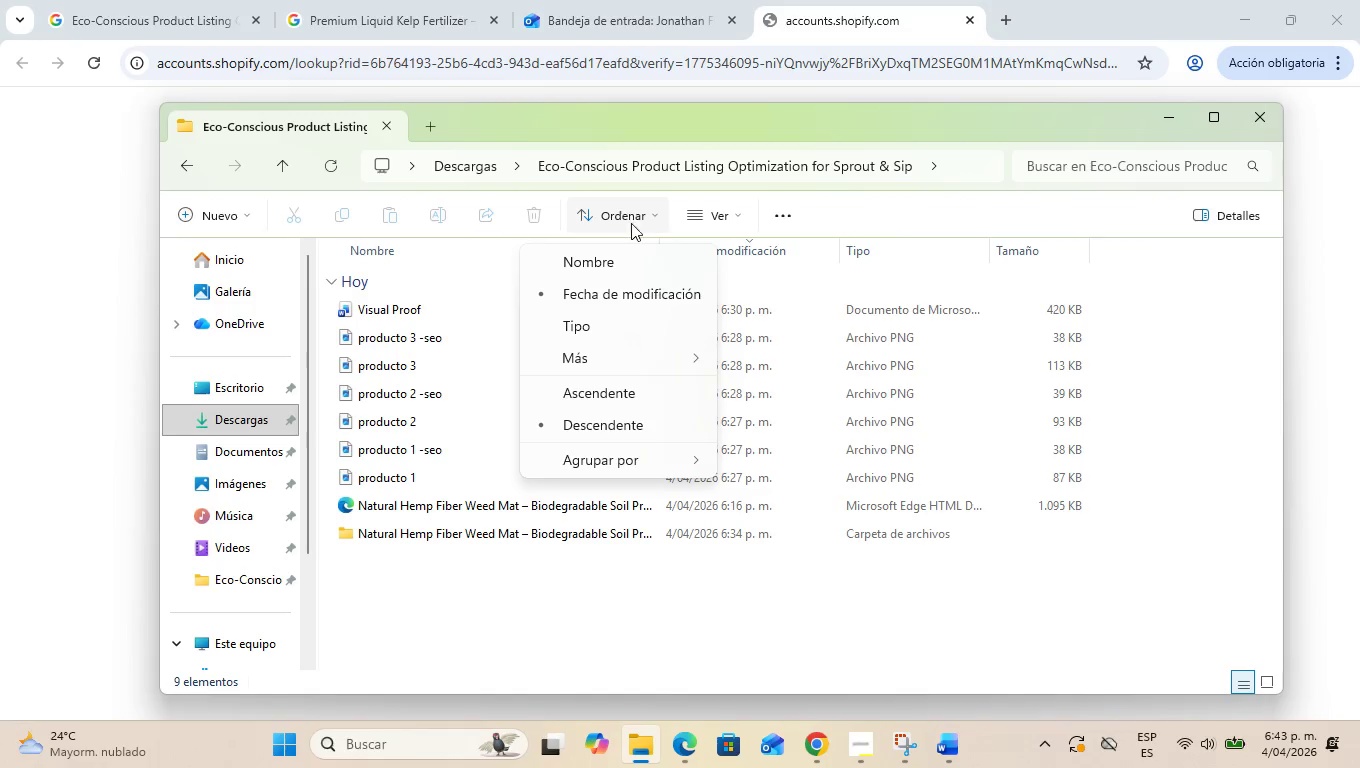 
left_click([659, 365])
 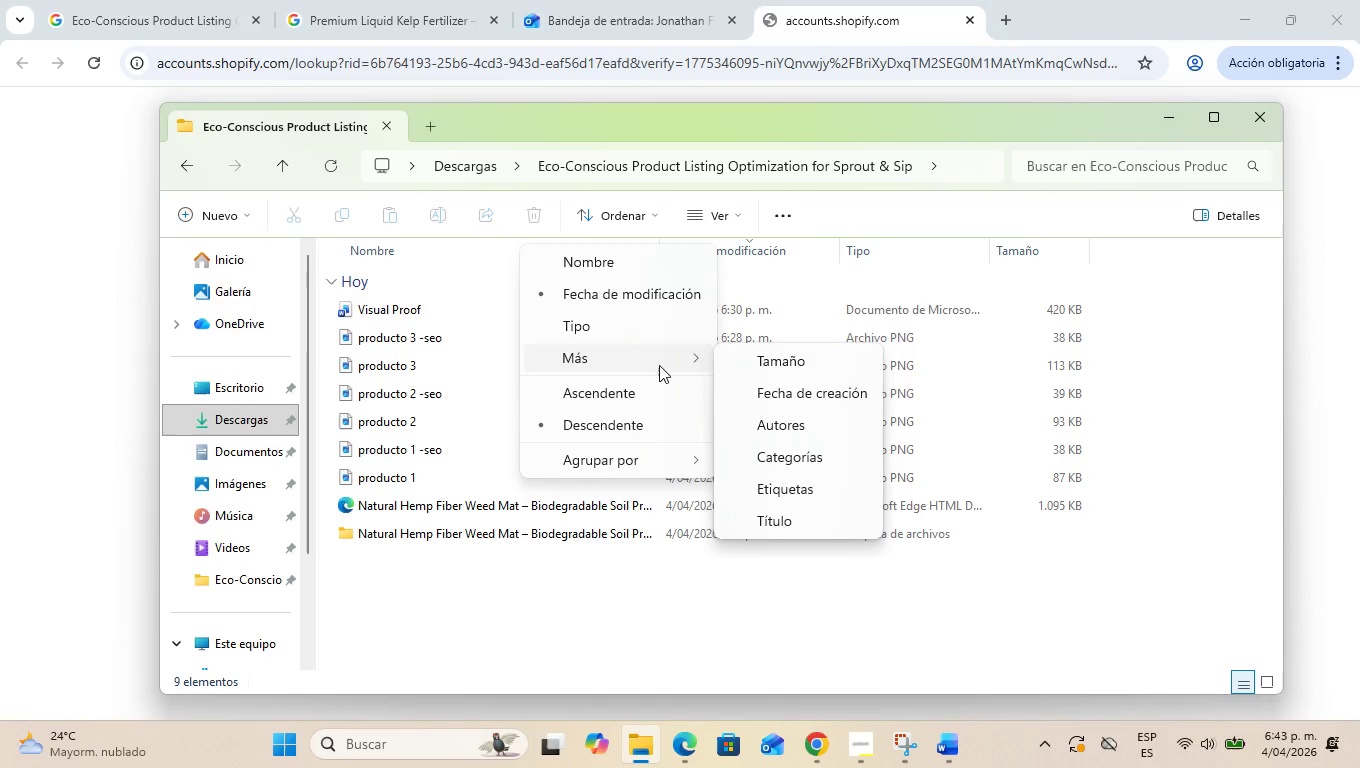 
left_click([659, 365])
 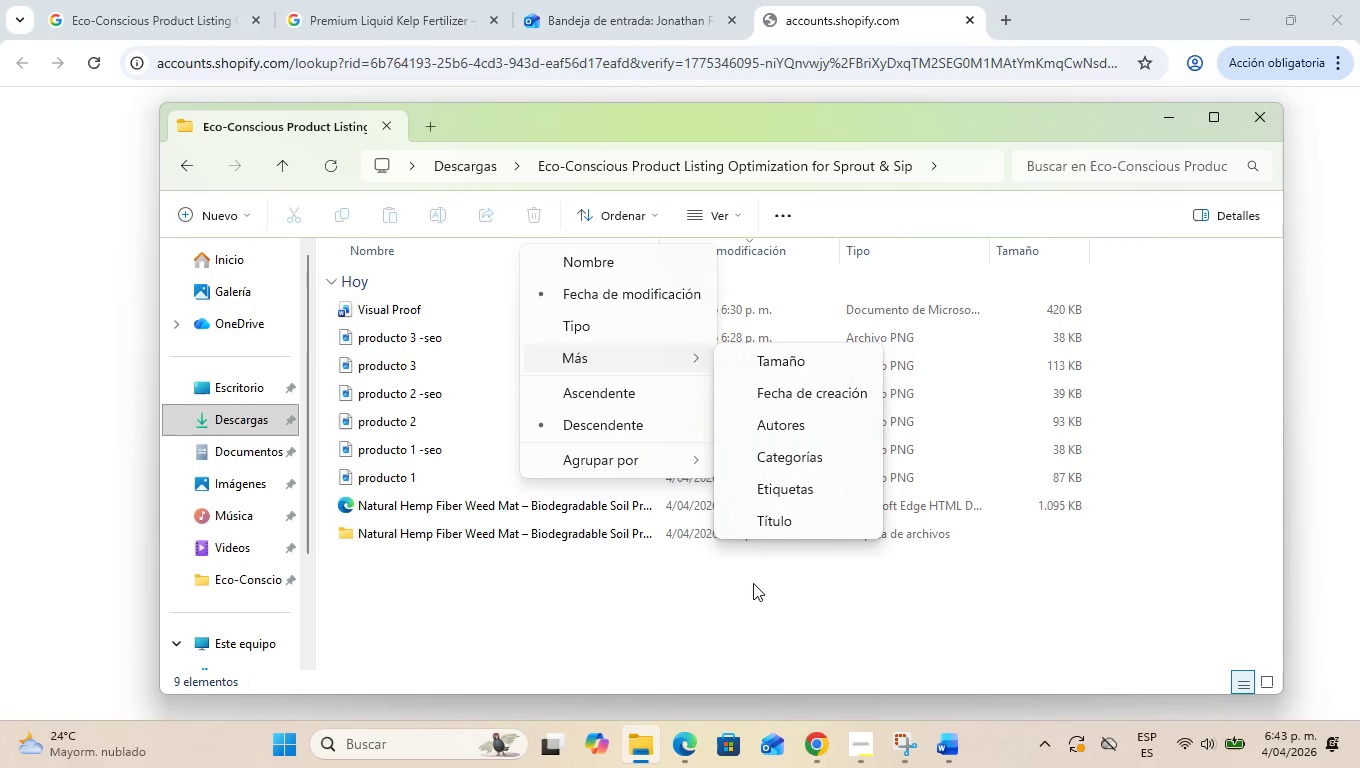 
left_click([754, 583])
 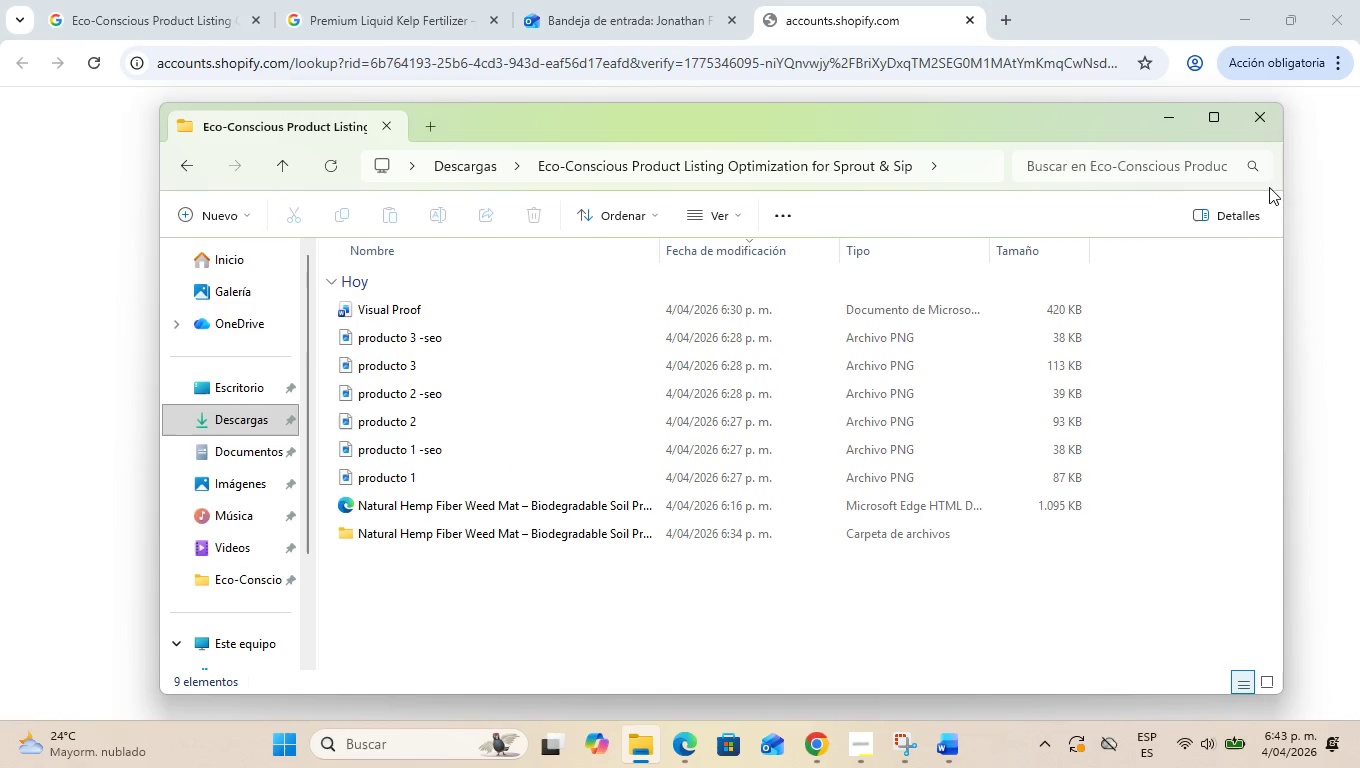 
left_click([1225, 217])
 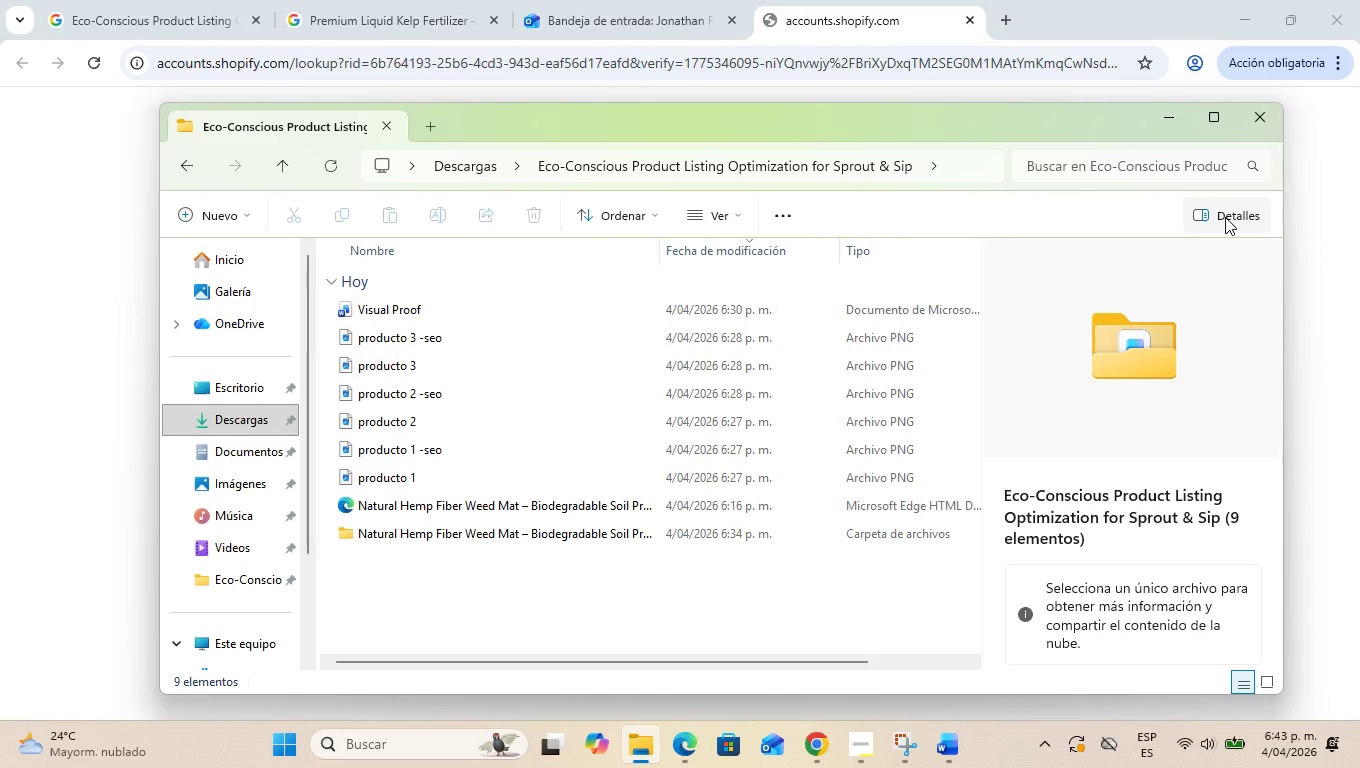 
left_click([1225, 217])
 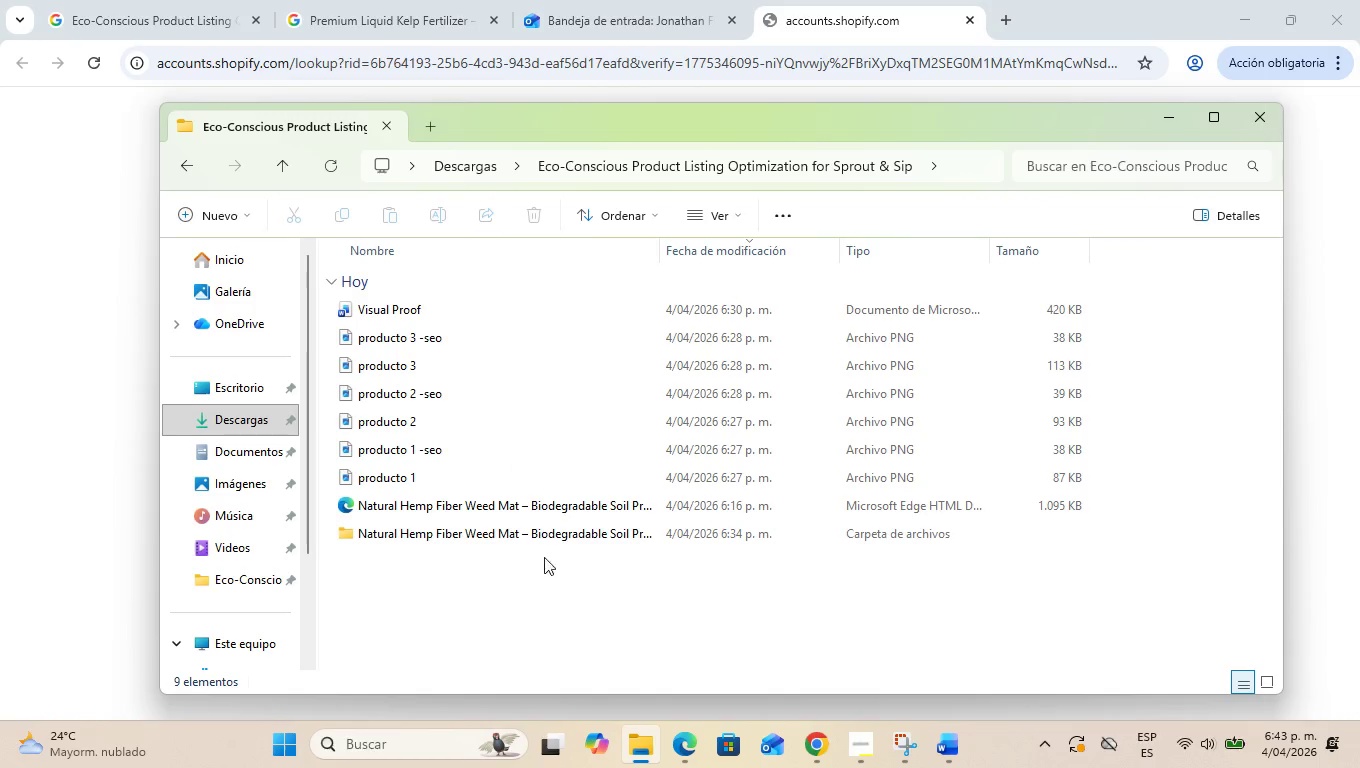 
scroll: coordinate [500, 540], scroll_direction: up, amount: 5.0
 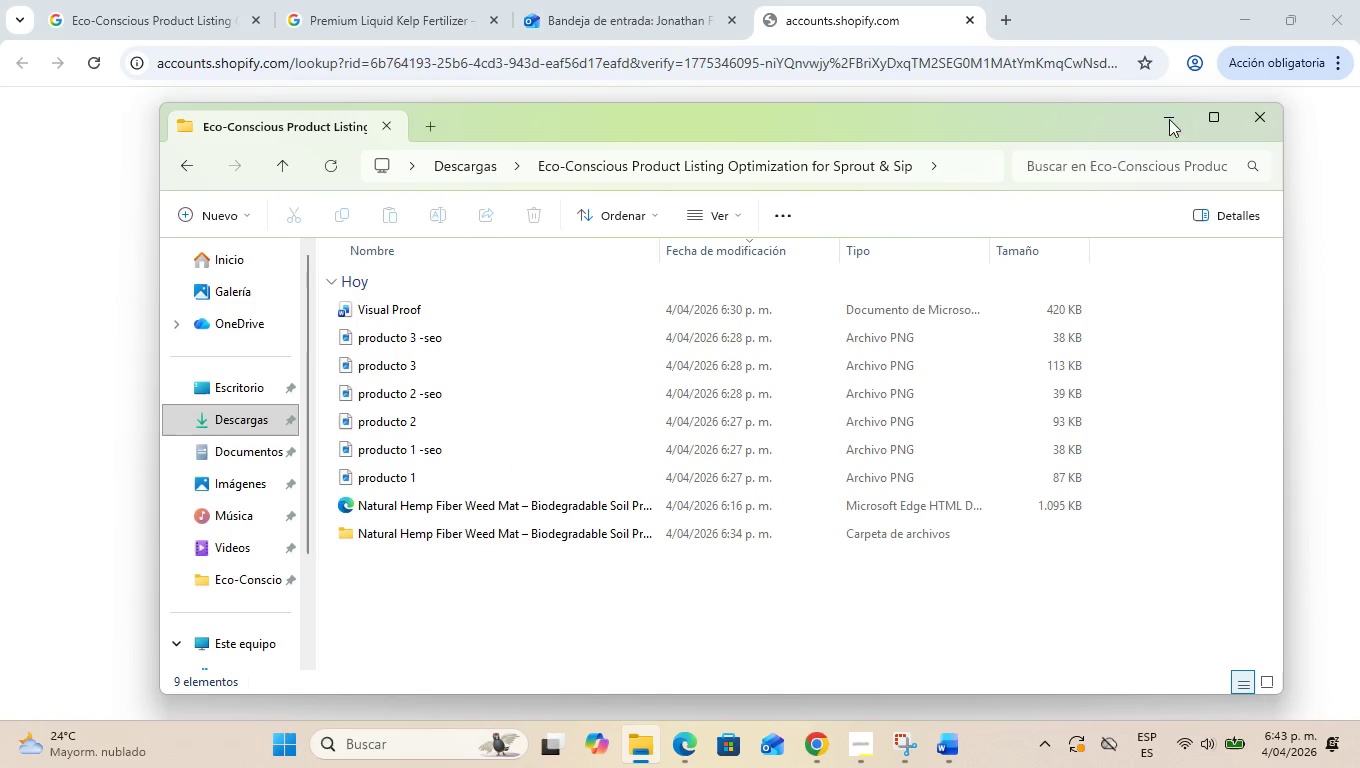 
left_click([1181, 112])
 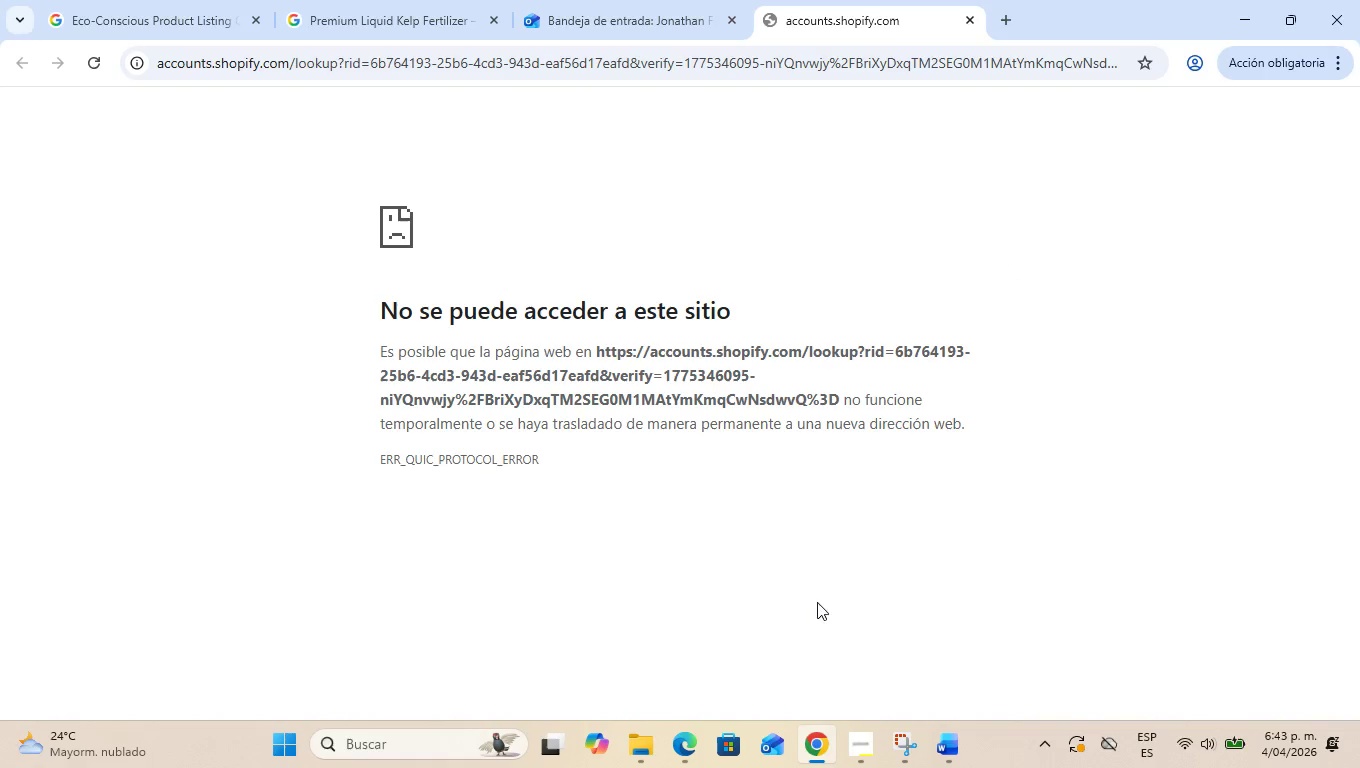 
mouse_move([835, 710])
 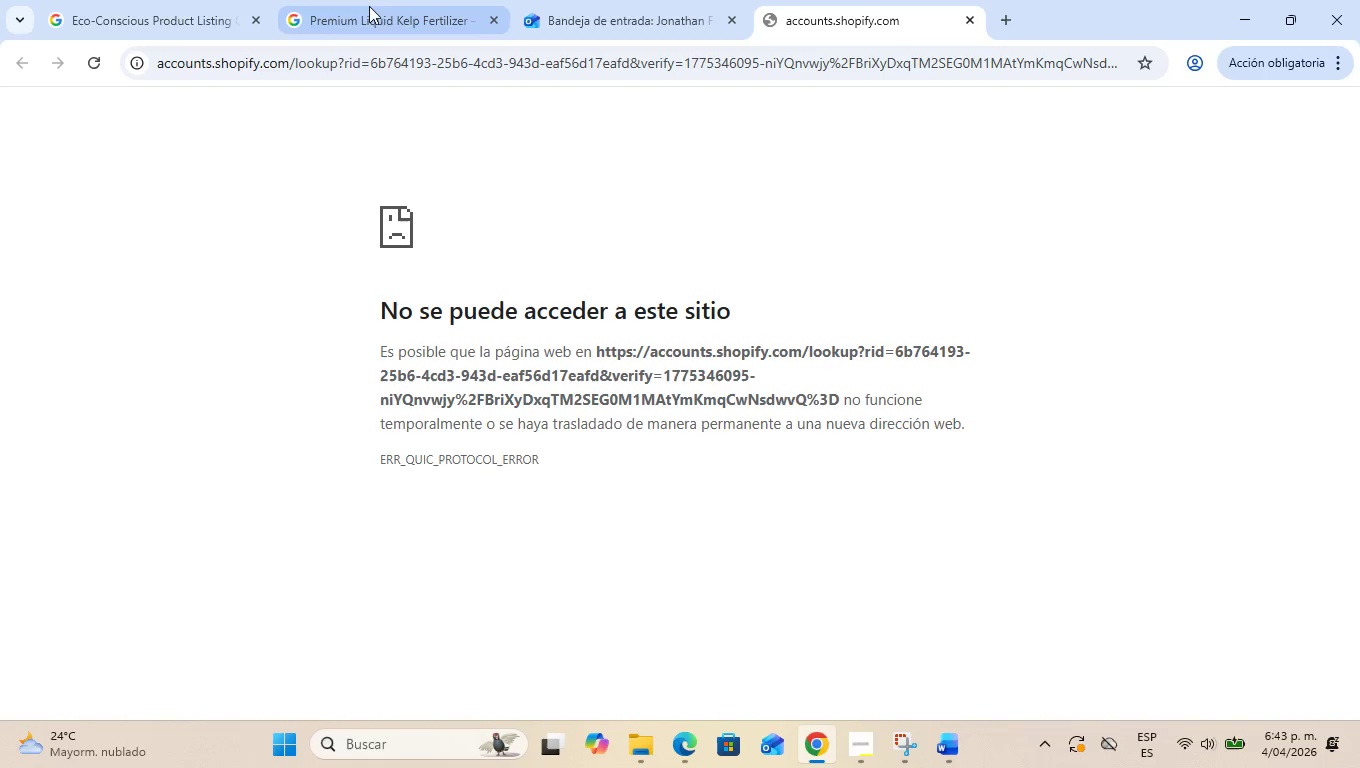 
left_click([372, 0])
 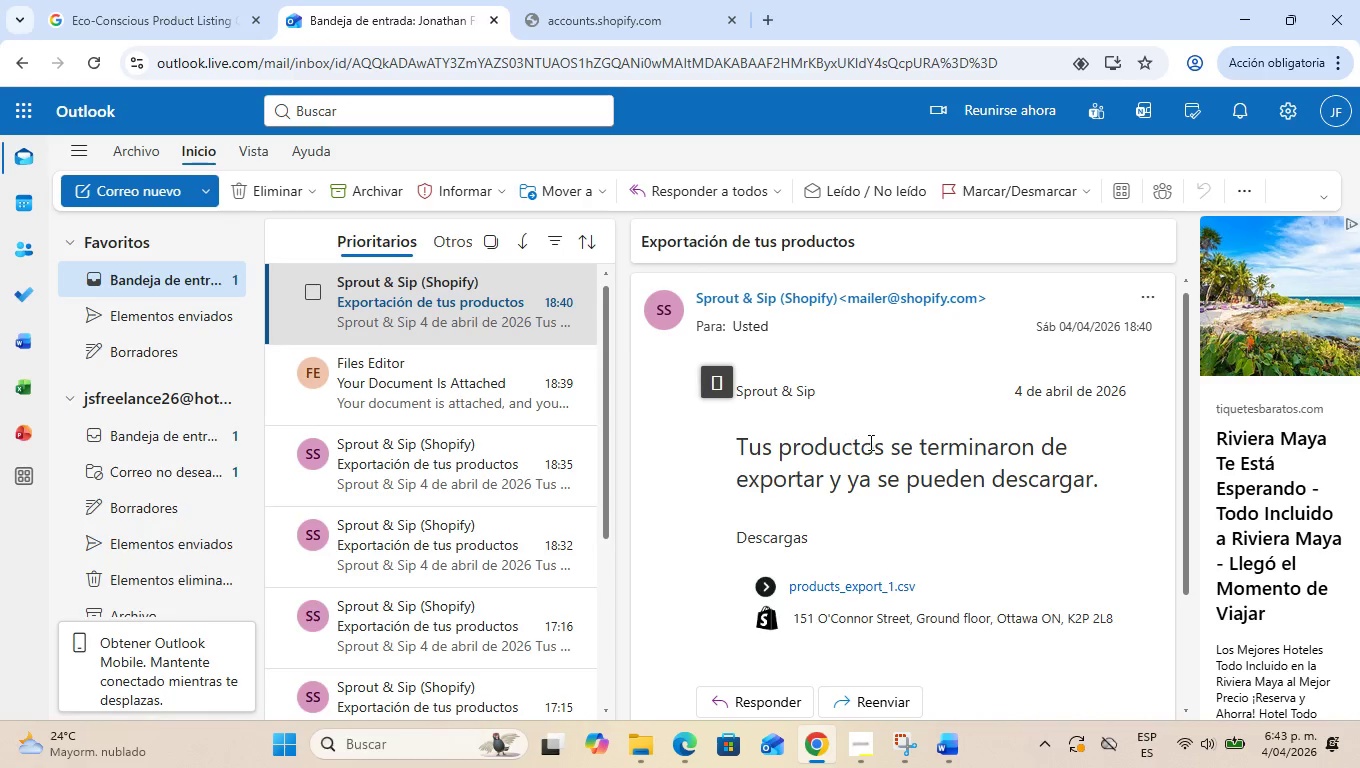 
left_click([867, 579])
 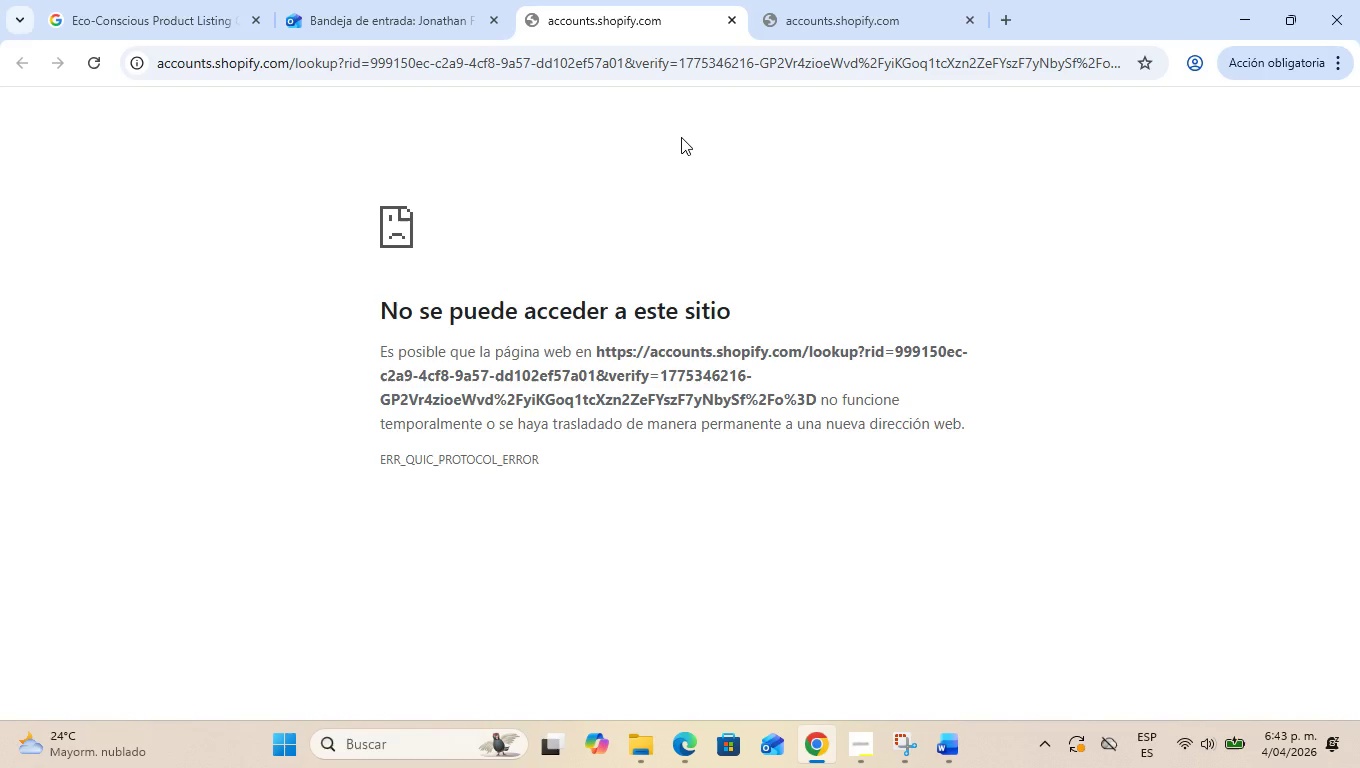 
wait(5.77)
 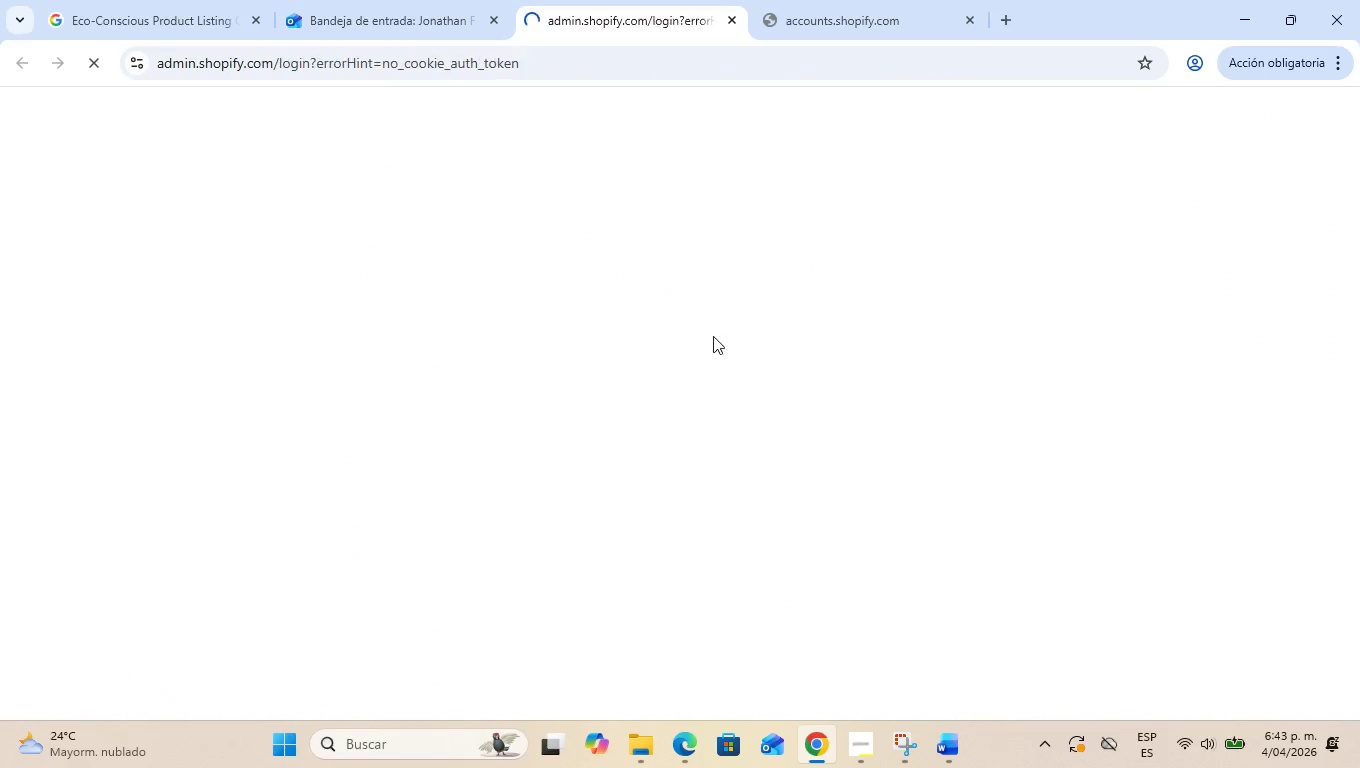 
left_click([810, 27])
 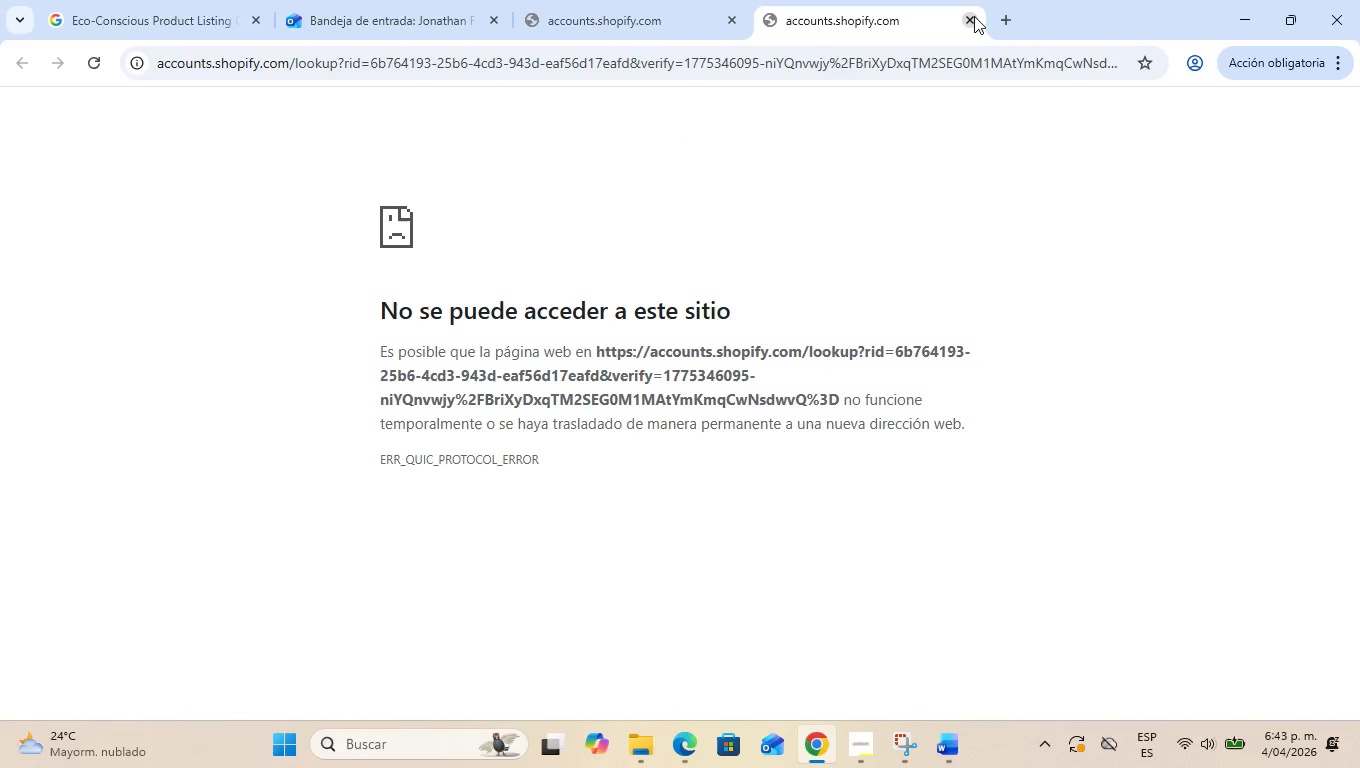 
left_click([973, 17])
 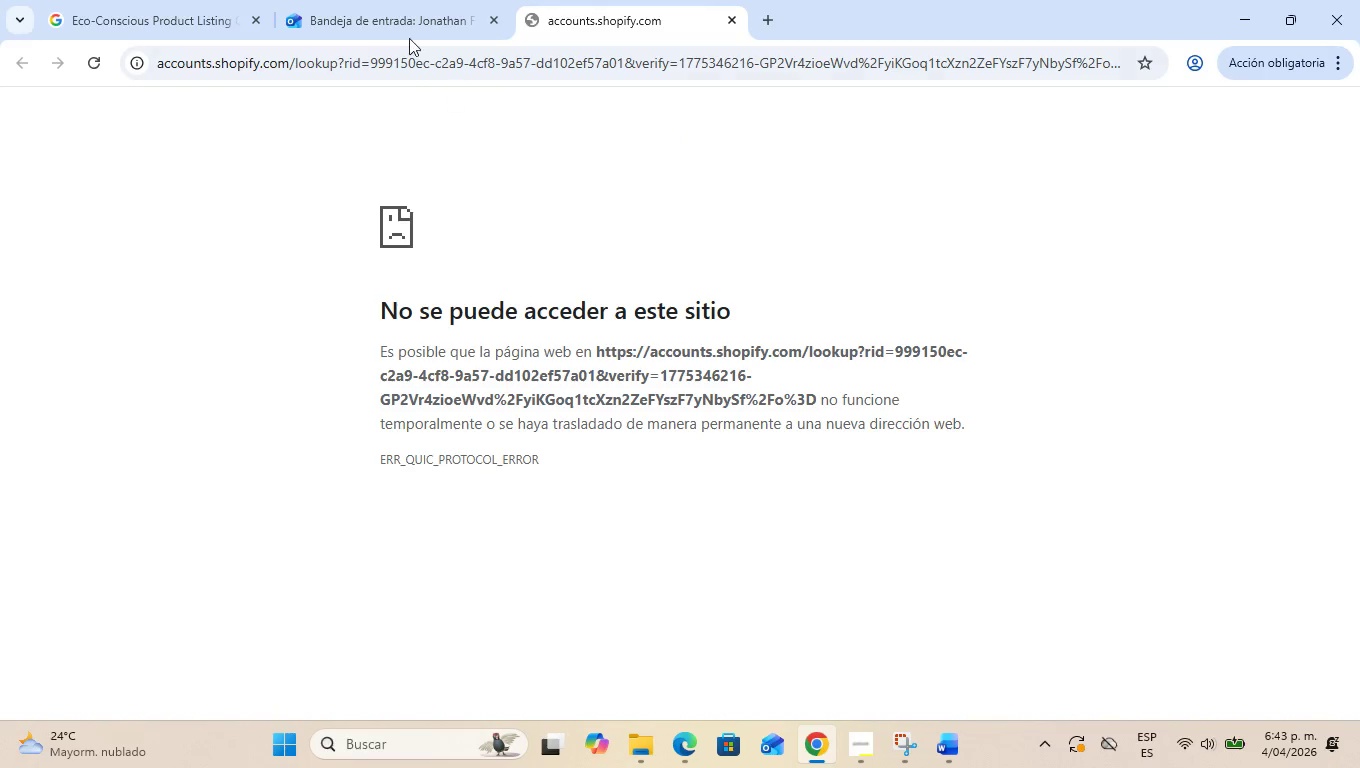 
left_click([379, 0])
 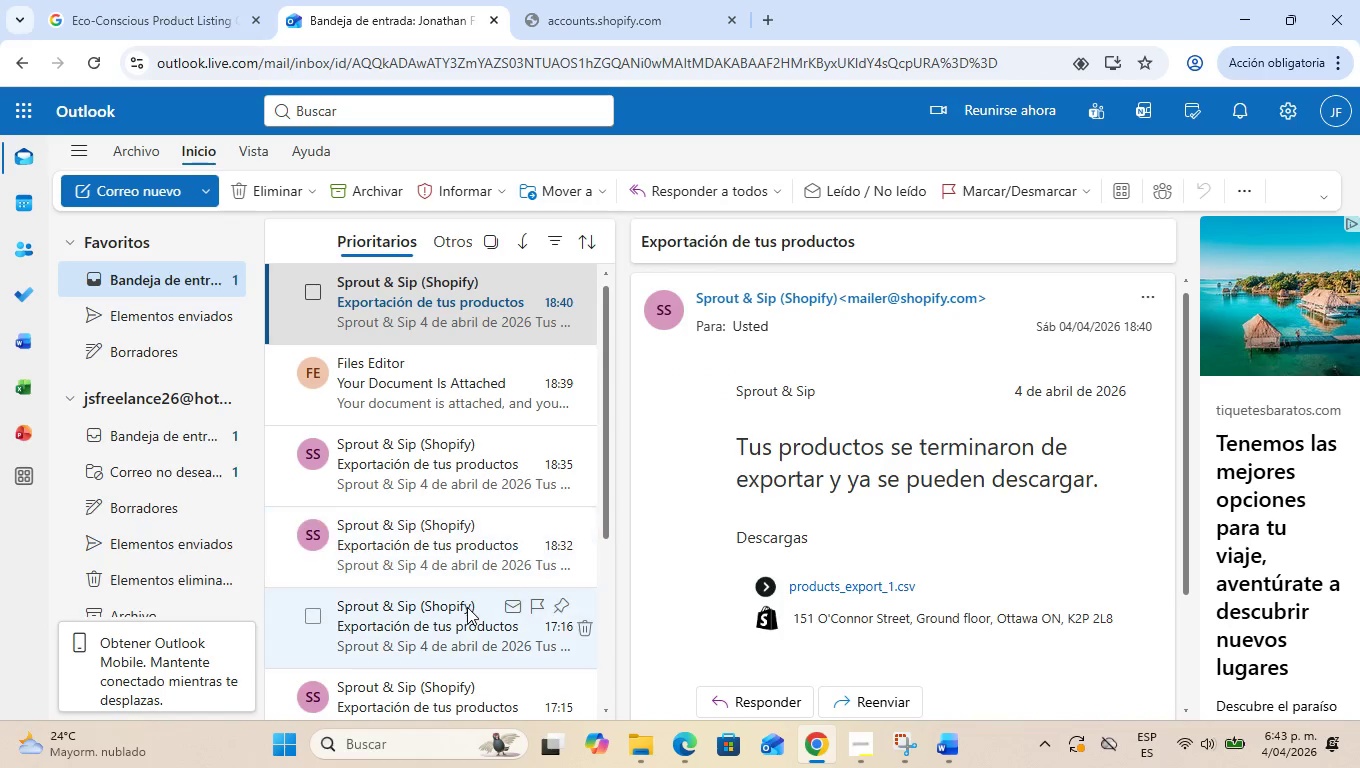 
scroll: coordinate [466, 609], scroll_direction: down, amount: 3.0
 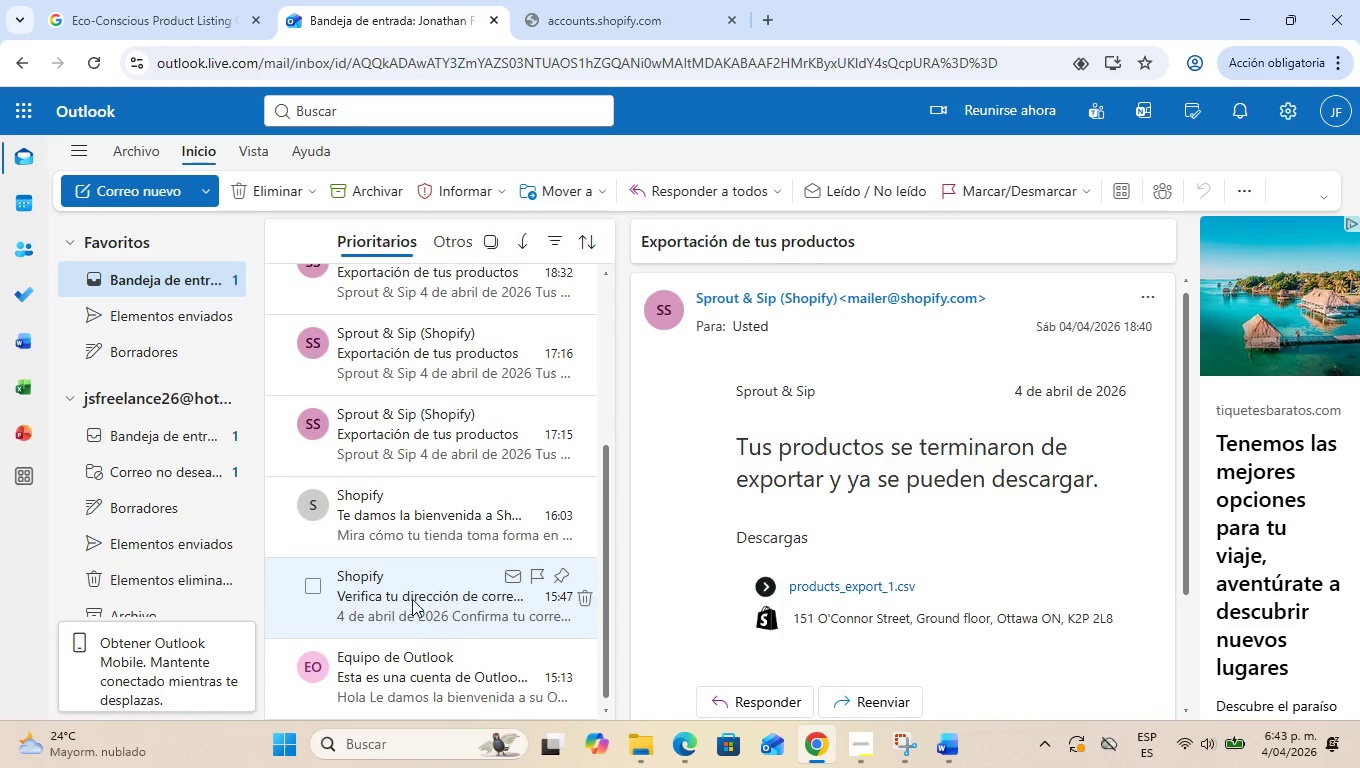 
scroll: coordinate [411, 586], scroll_direction: up, amount: 1.0
 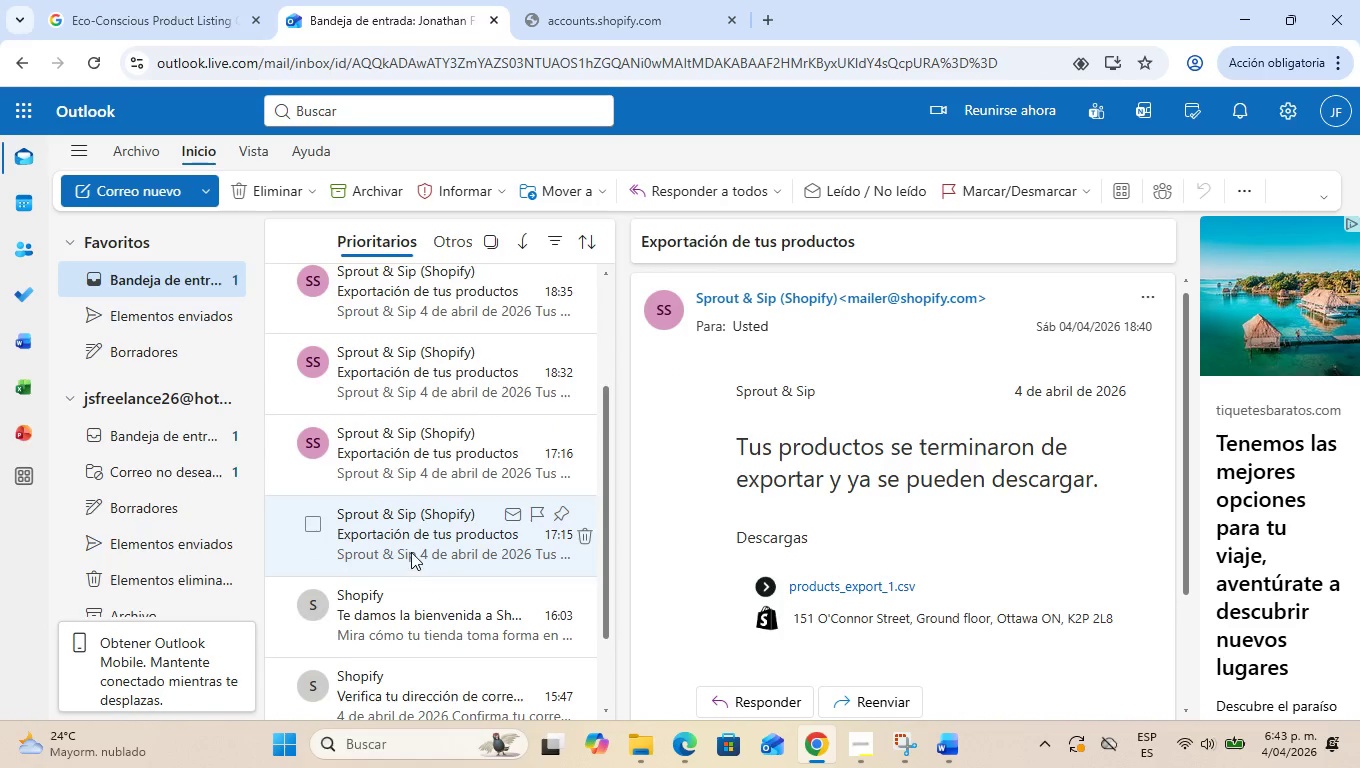 
left_click([411, 551])
 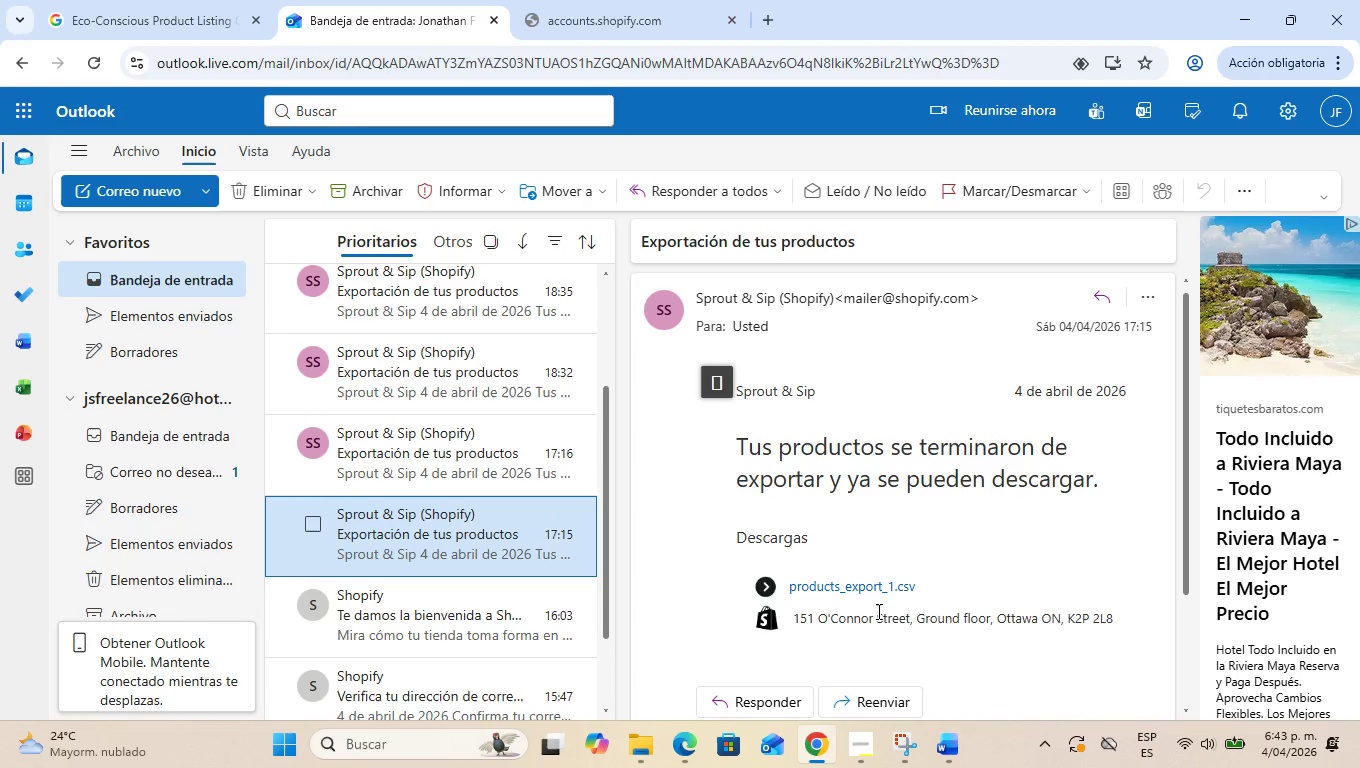 
left_click([869, 592])
 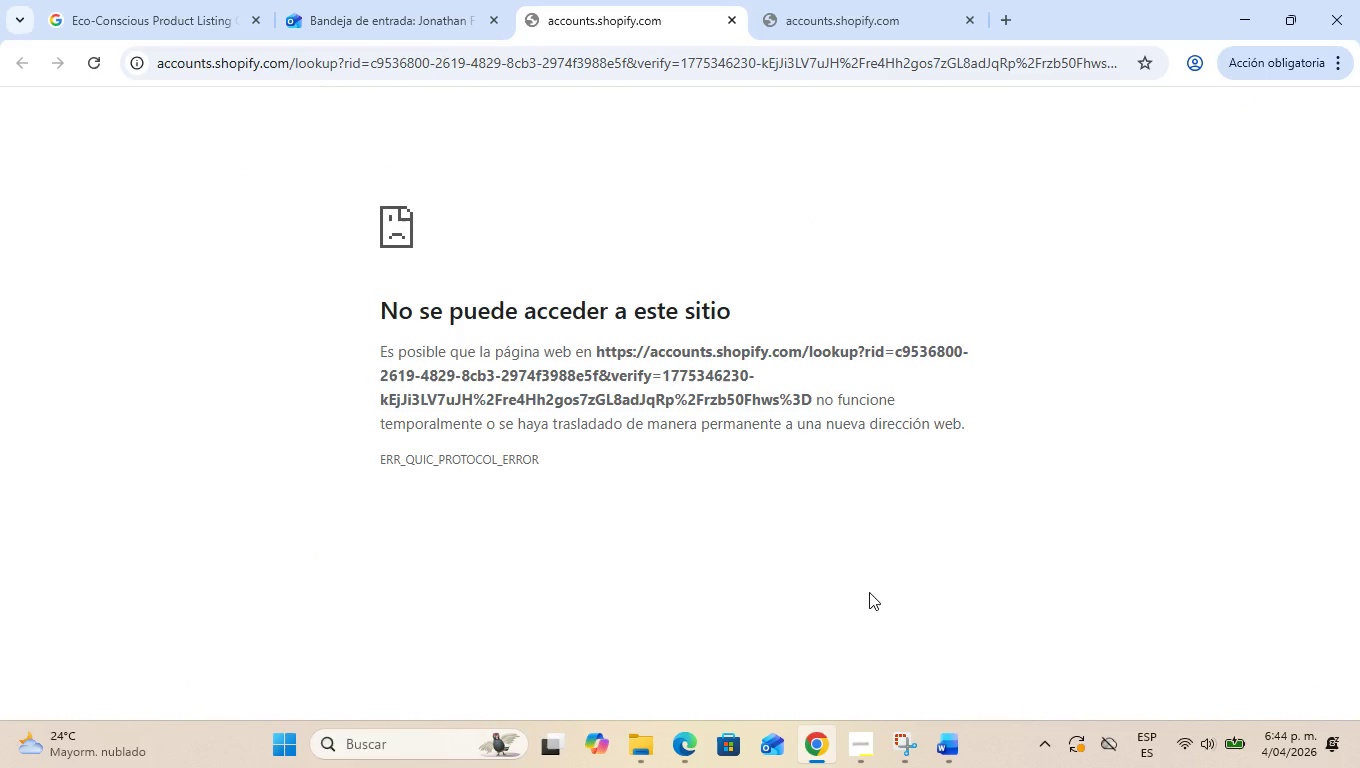 
wait(6.45)
 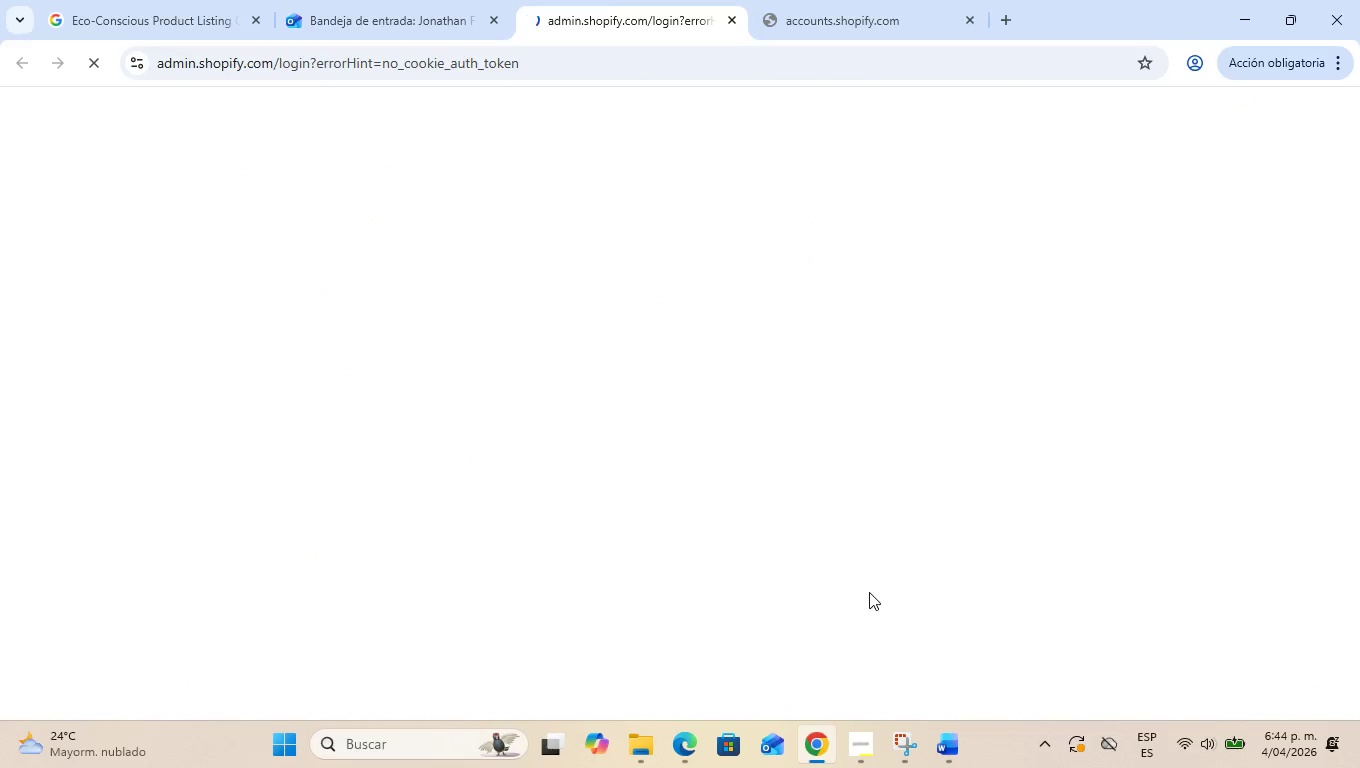 
left_click([409, 0])
 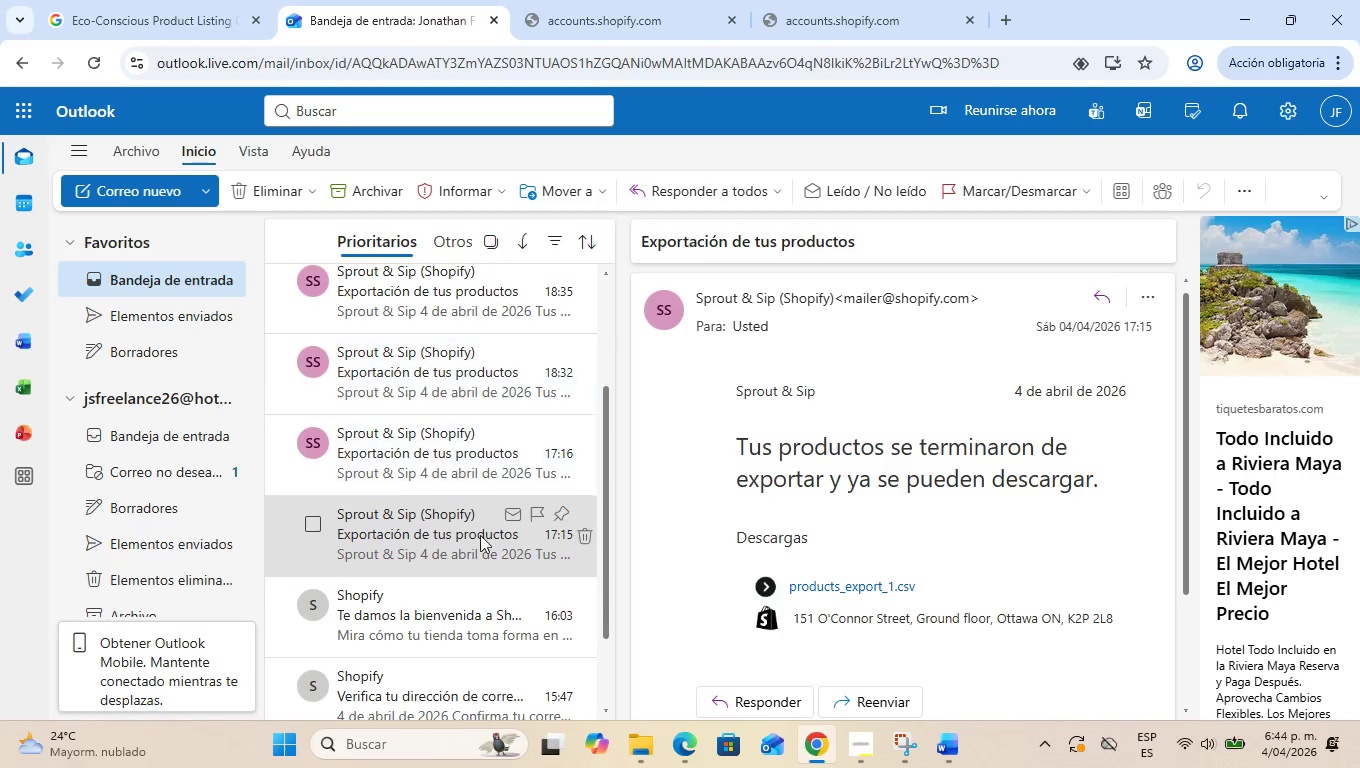 
scroll: coordinate [482, 545], scroll_direction: down, amount: 10.0
 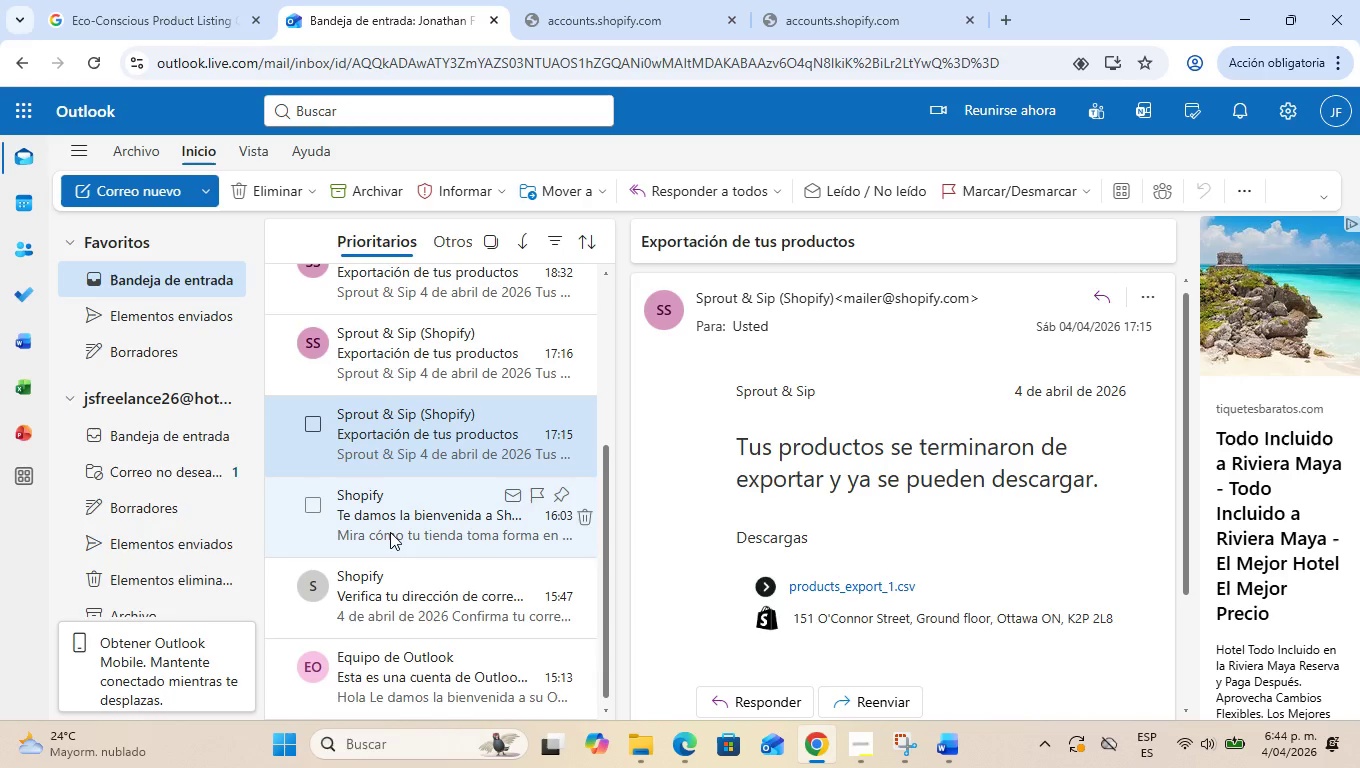 
scroll: coordinate [390, 532], scroll_direction: up, amount: 1.0
 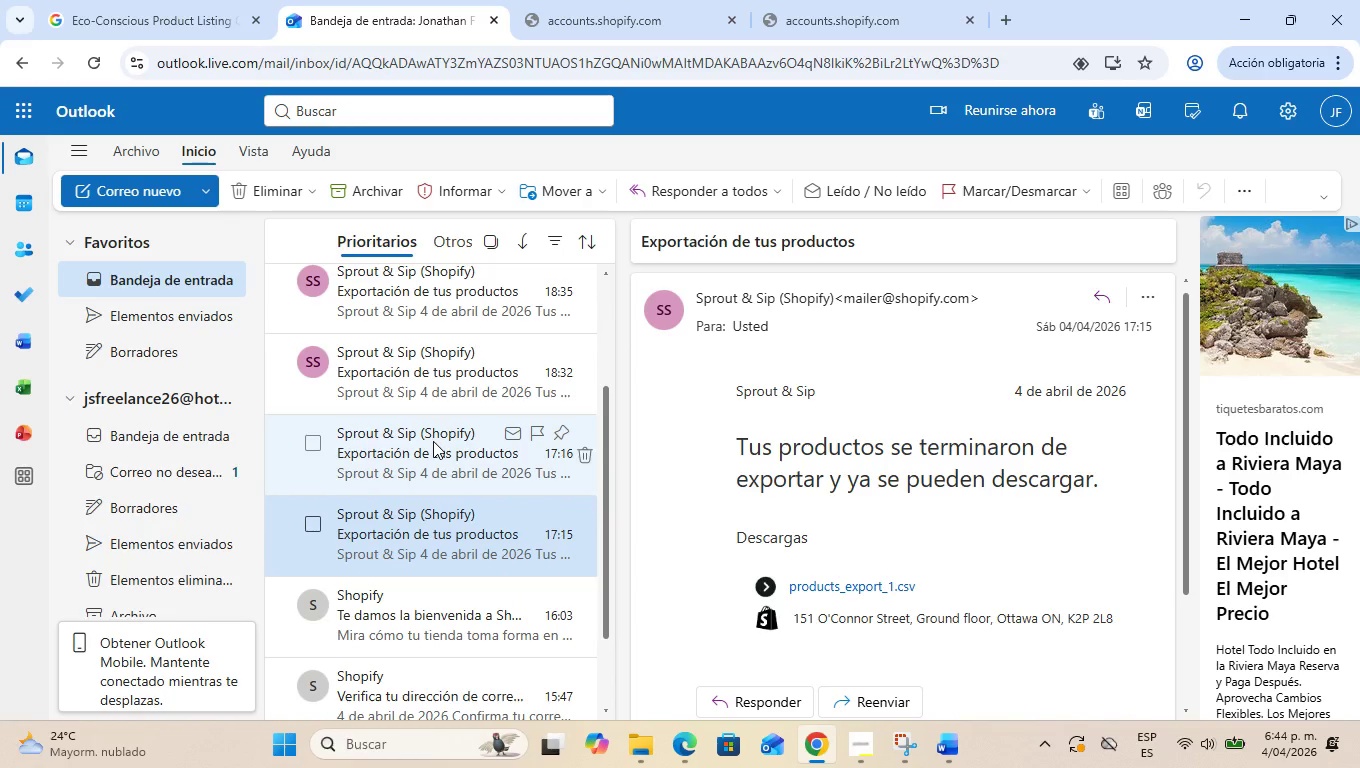 
left_click([622, 0])
 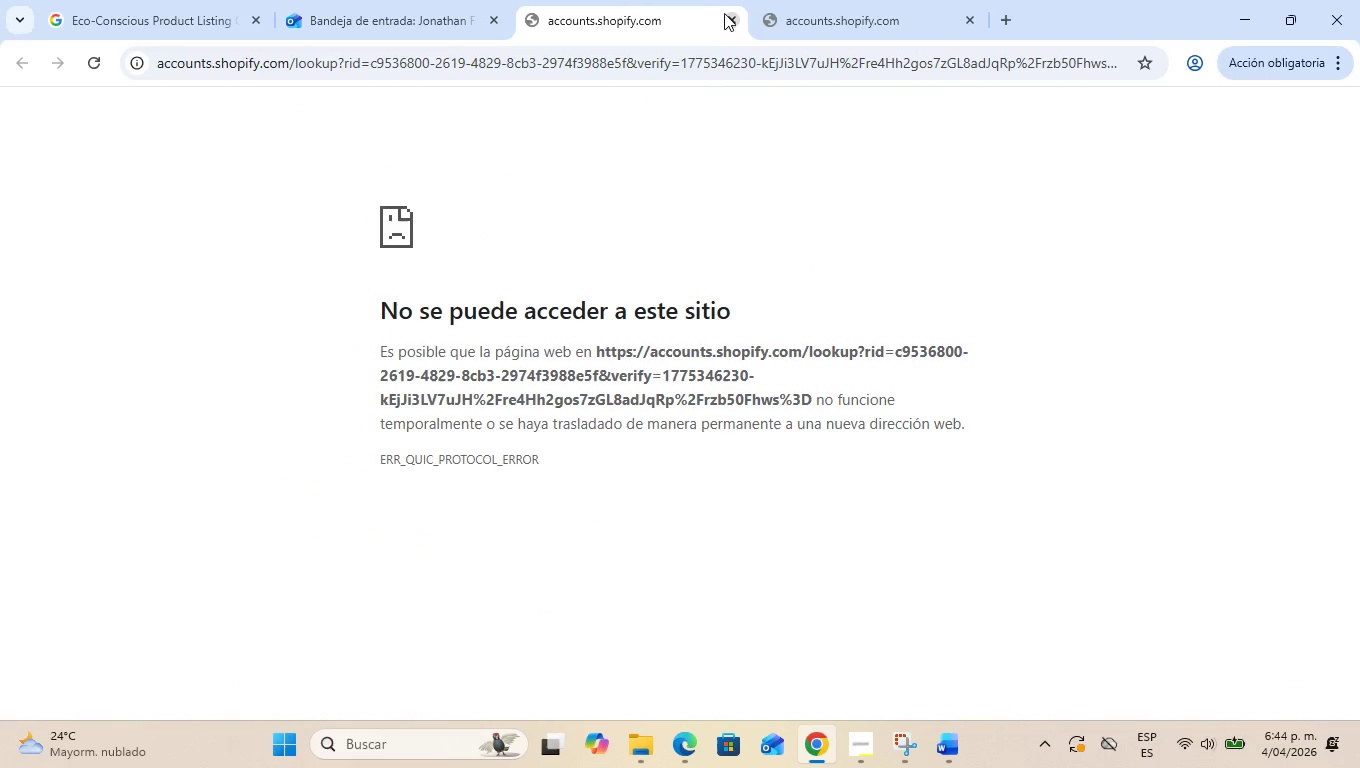 
left_click([727, 14])
 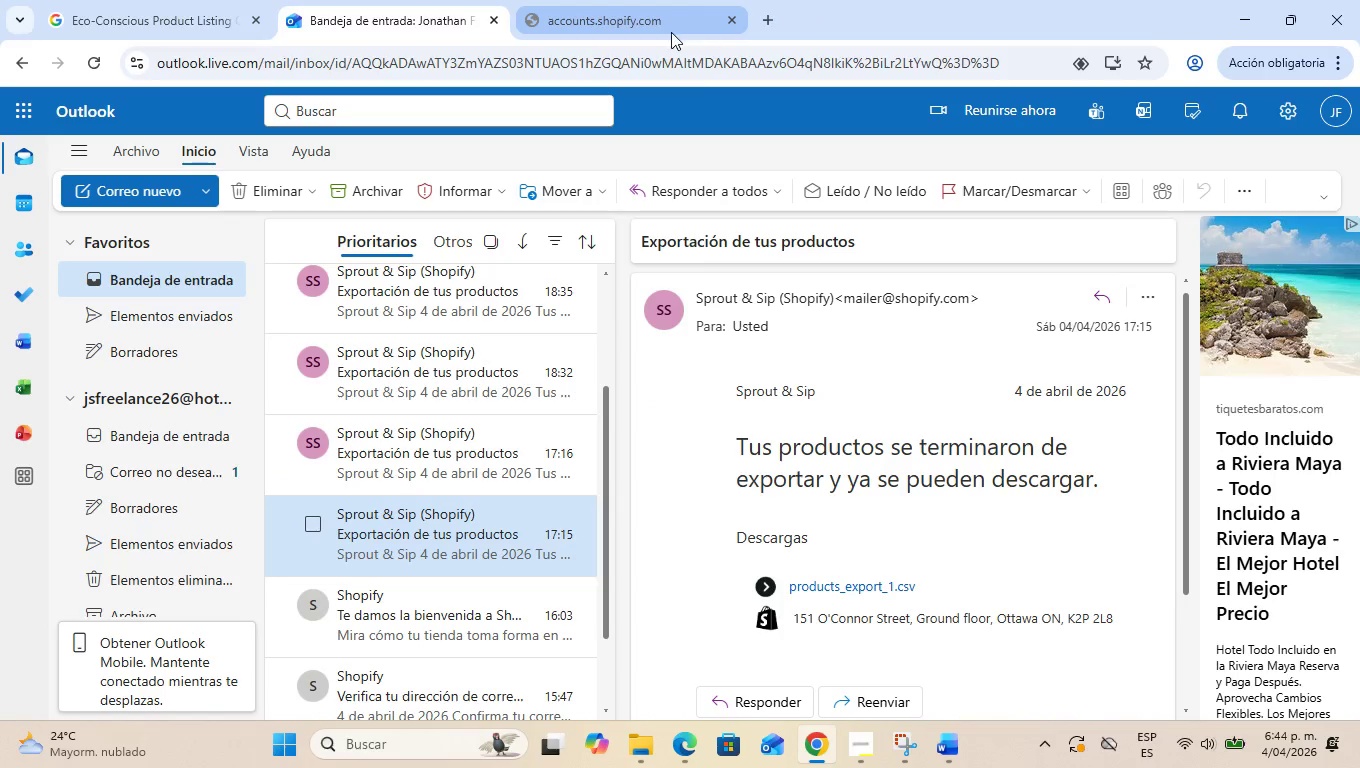 